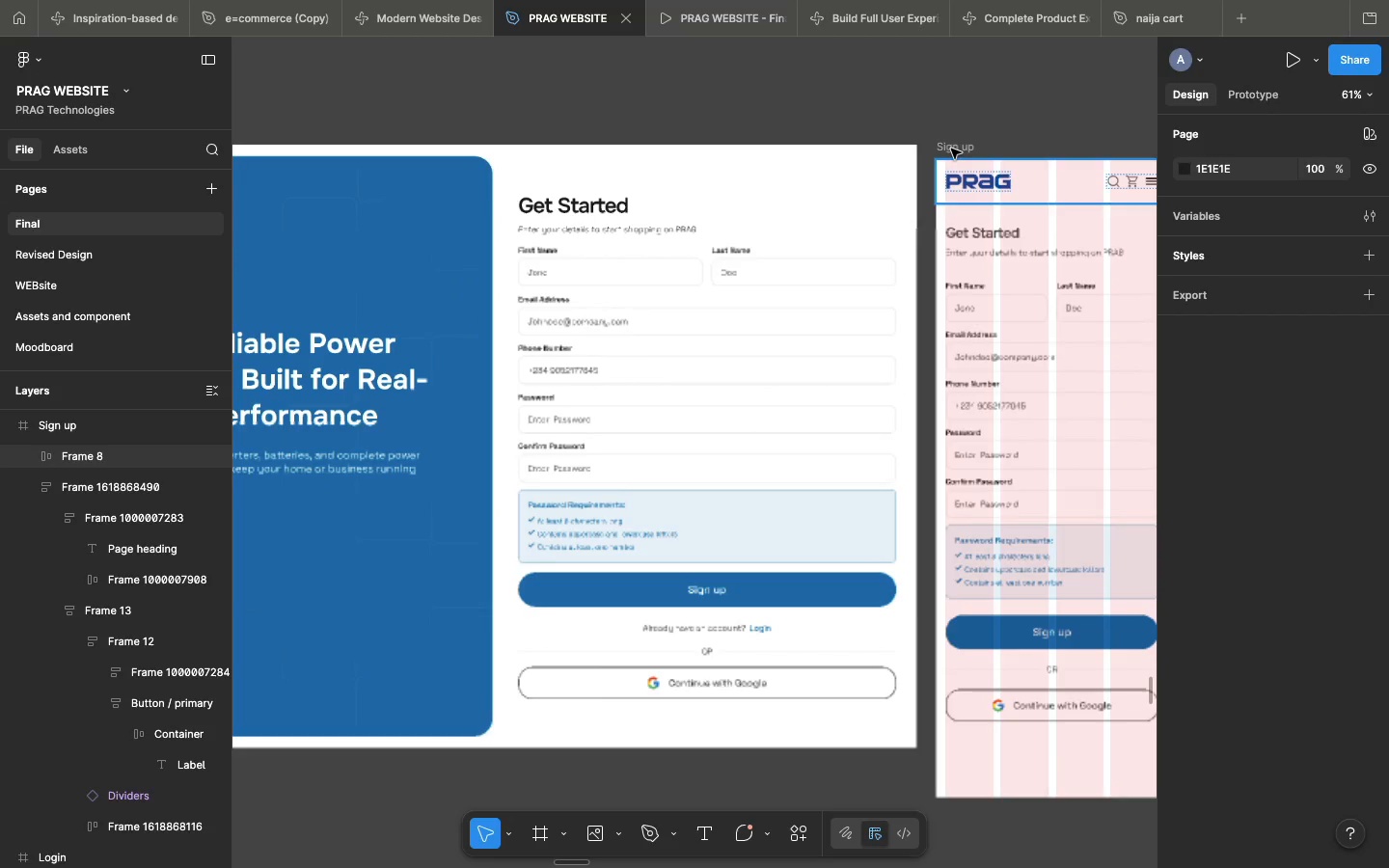 
left_click_drag(start_coordinate=[951, 149], to_coordinate=[950, 136])
 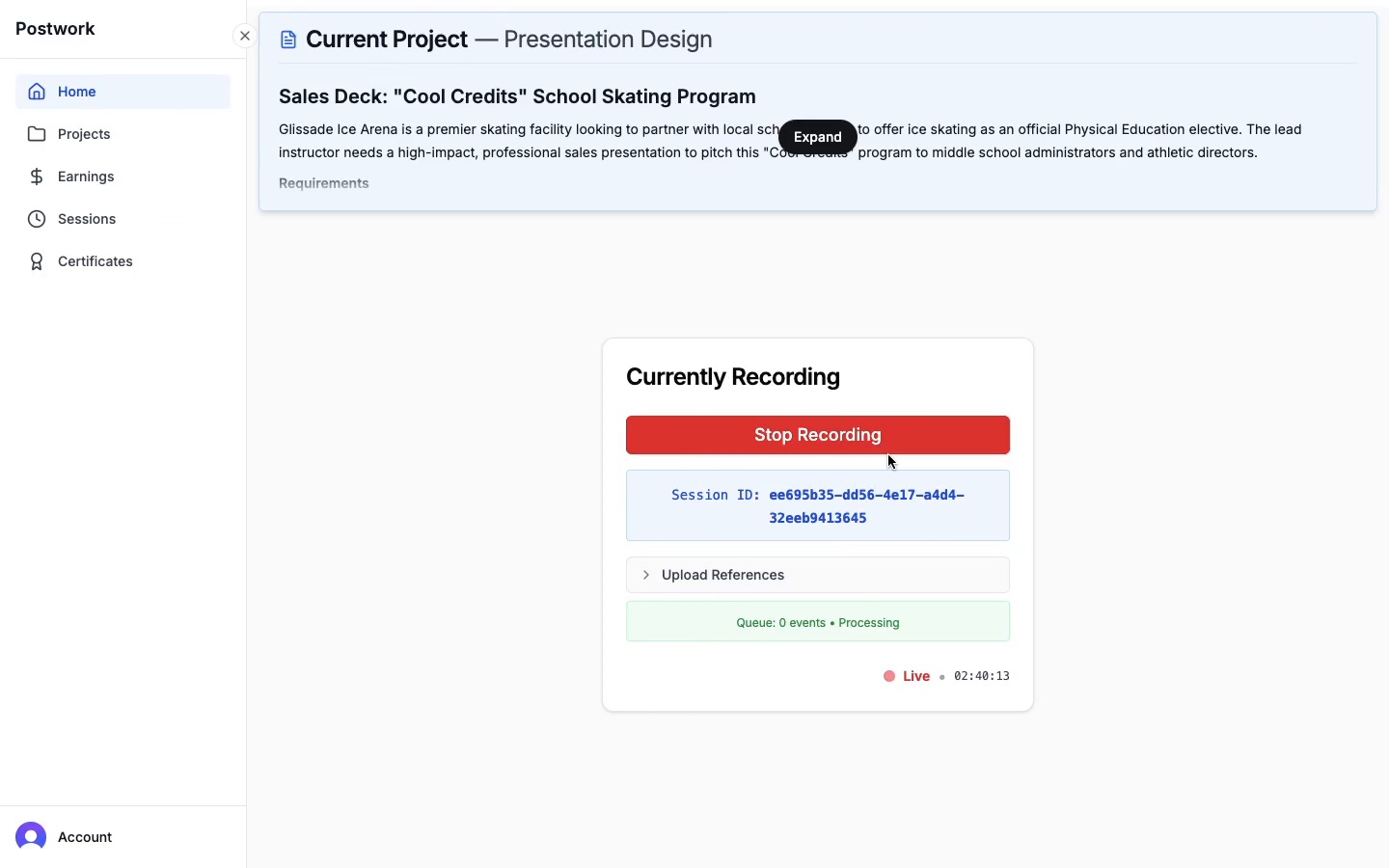 
wait(83.75)
 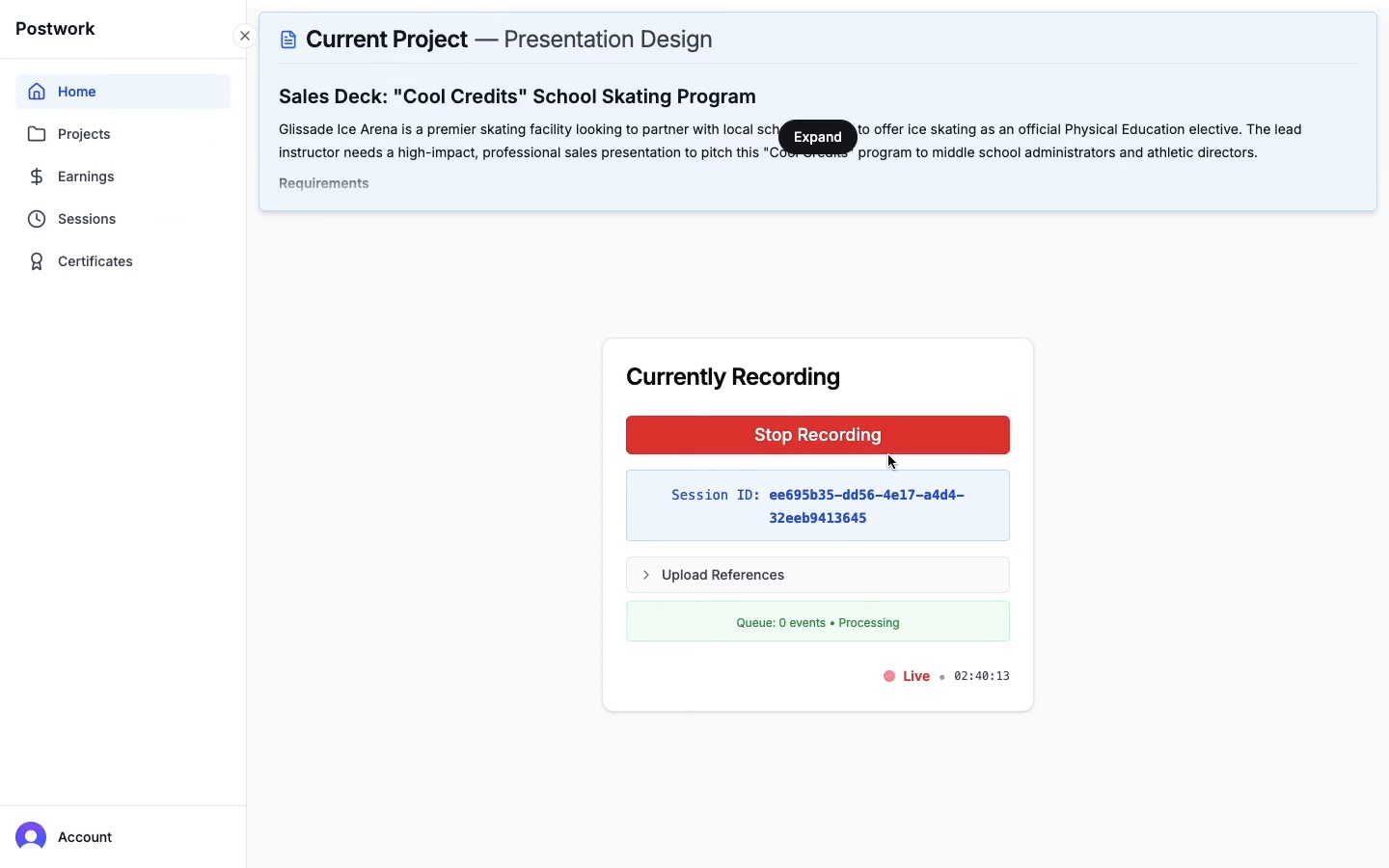 
scroll: coordinate [712, 460], scroll_direction: up, amount: 66.0
 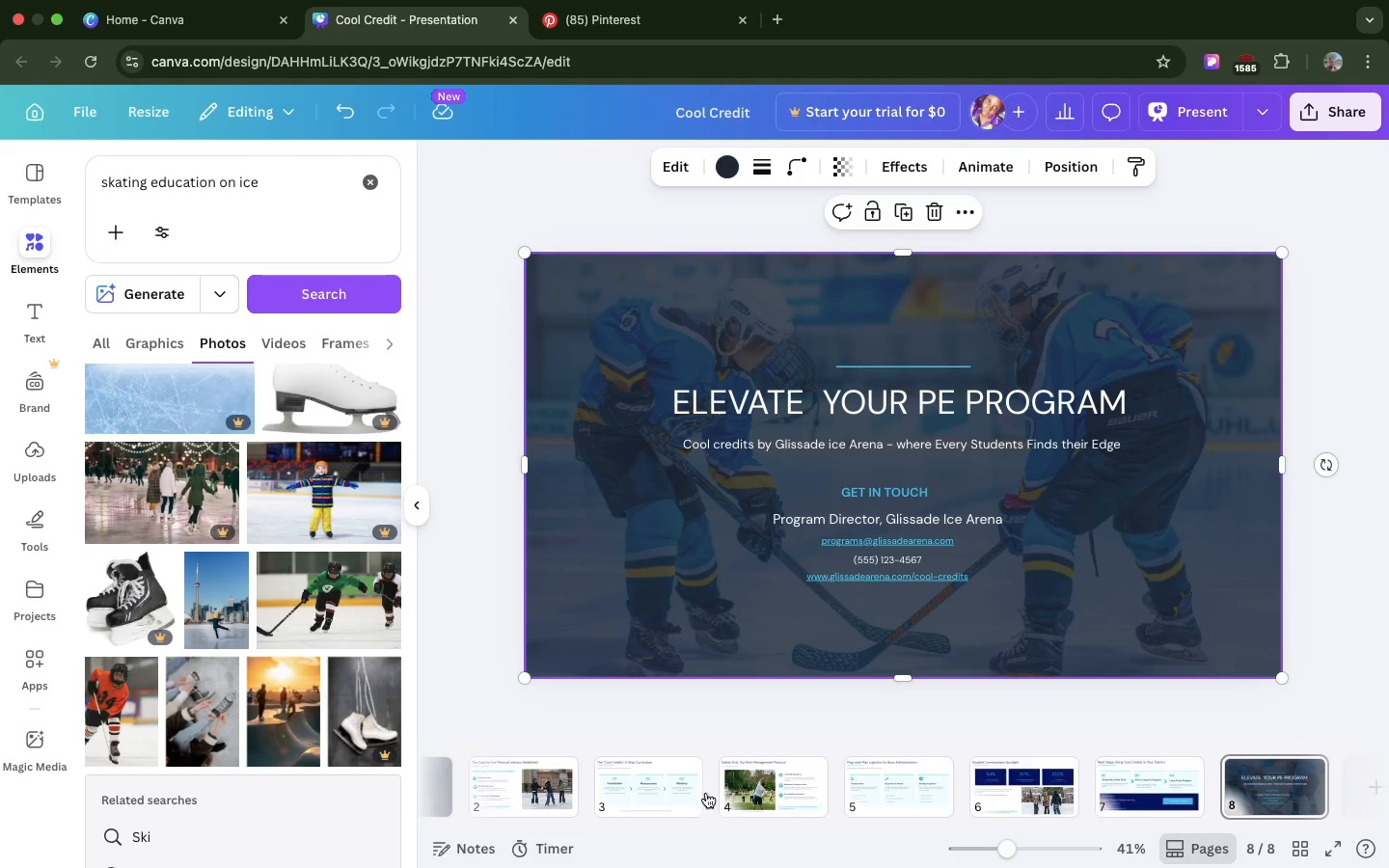 
double_click([175, 185])
 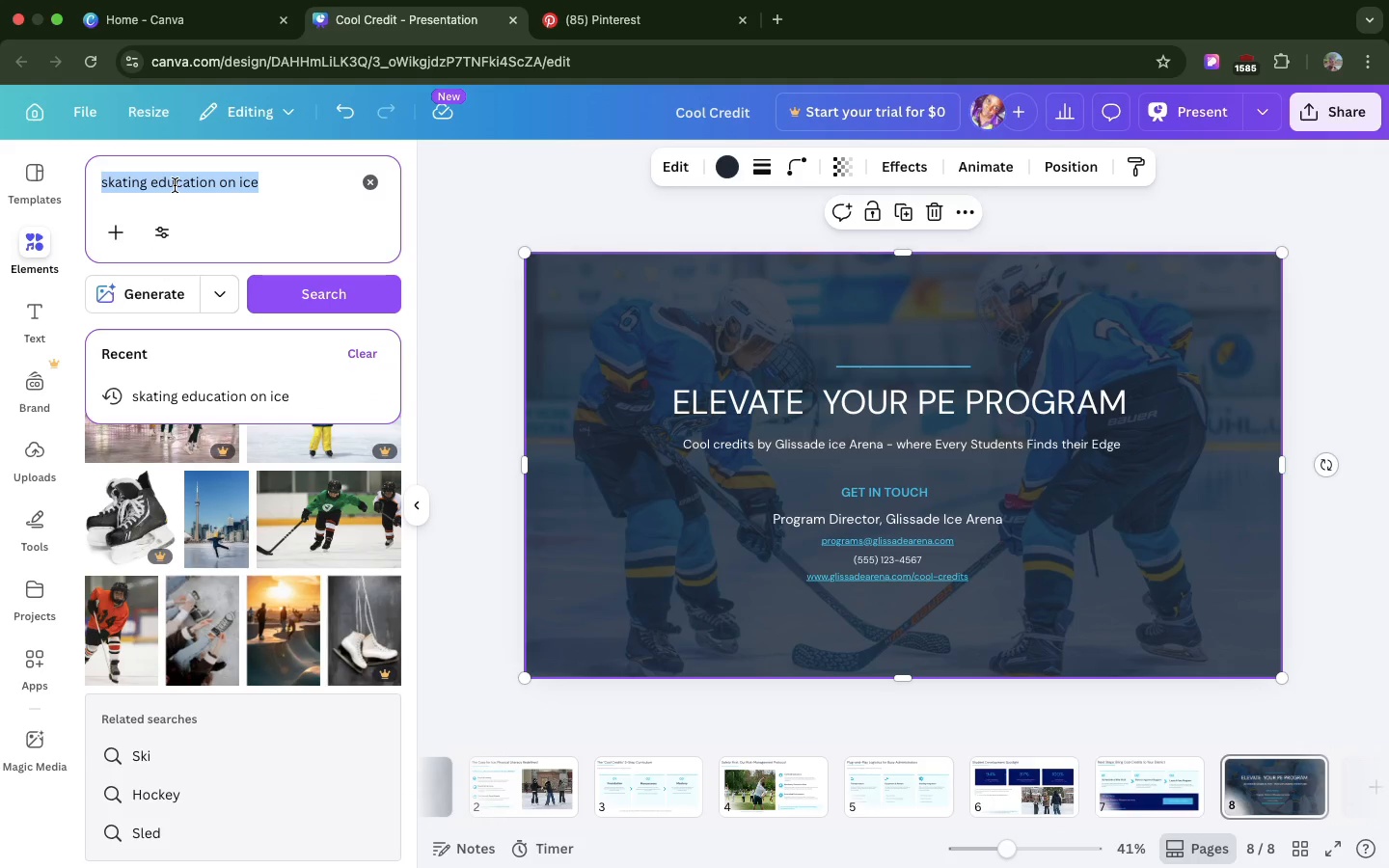 
triple_click([175, 185])
 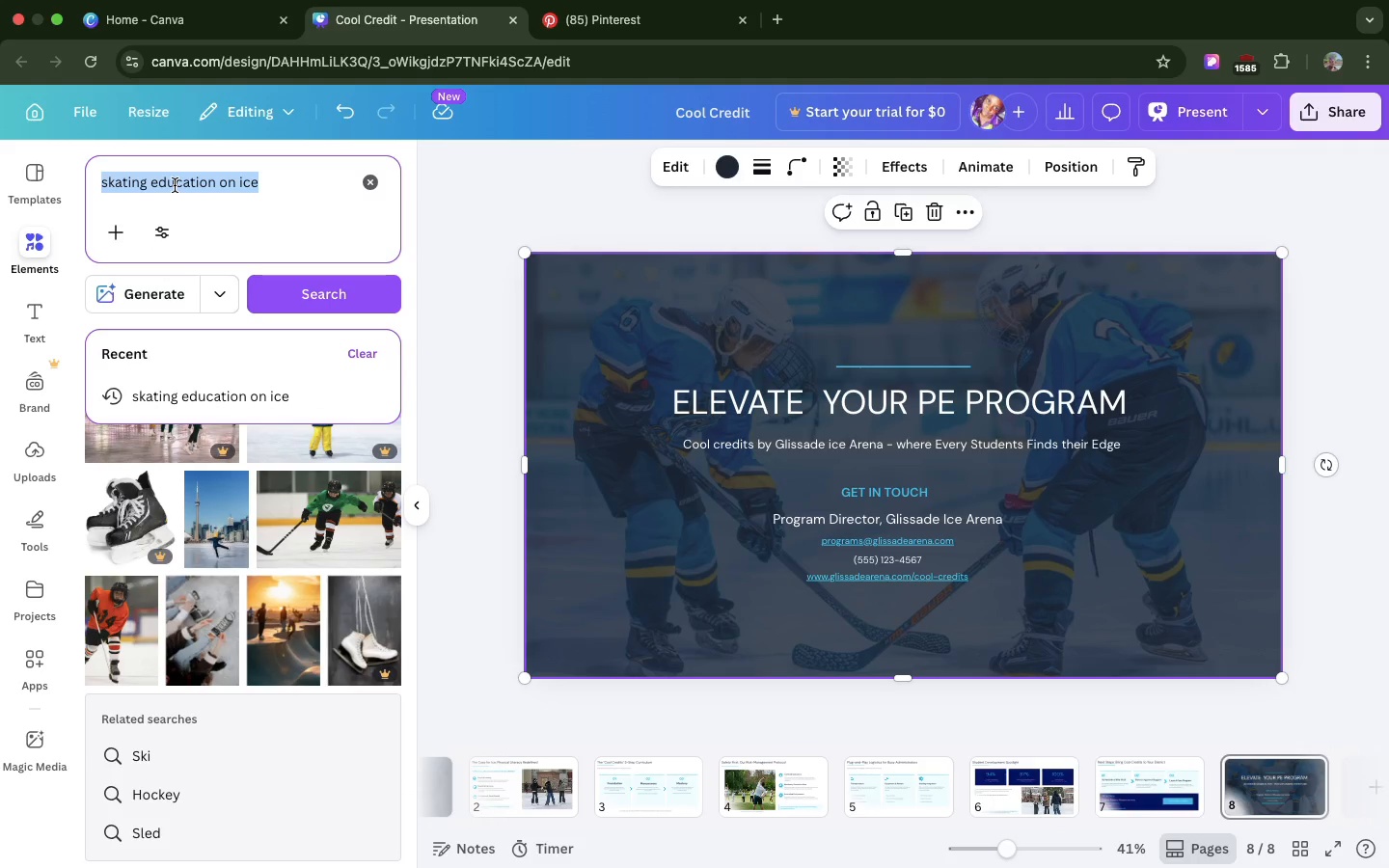 
triple_click([175, 185])
 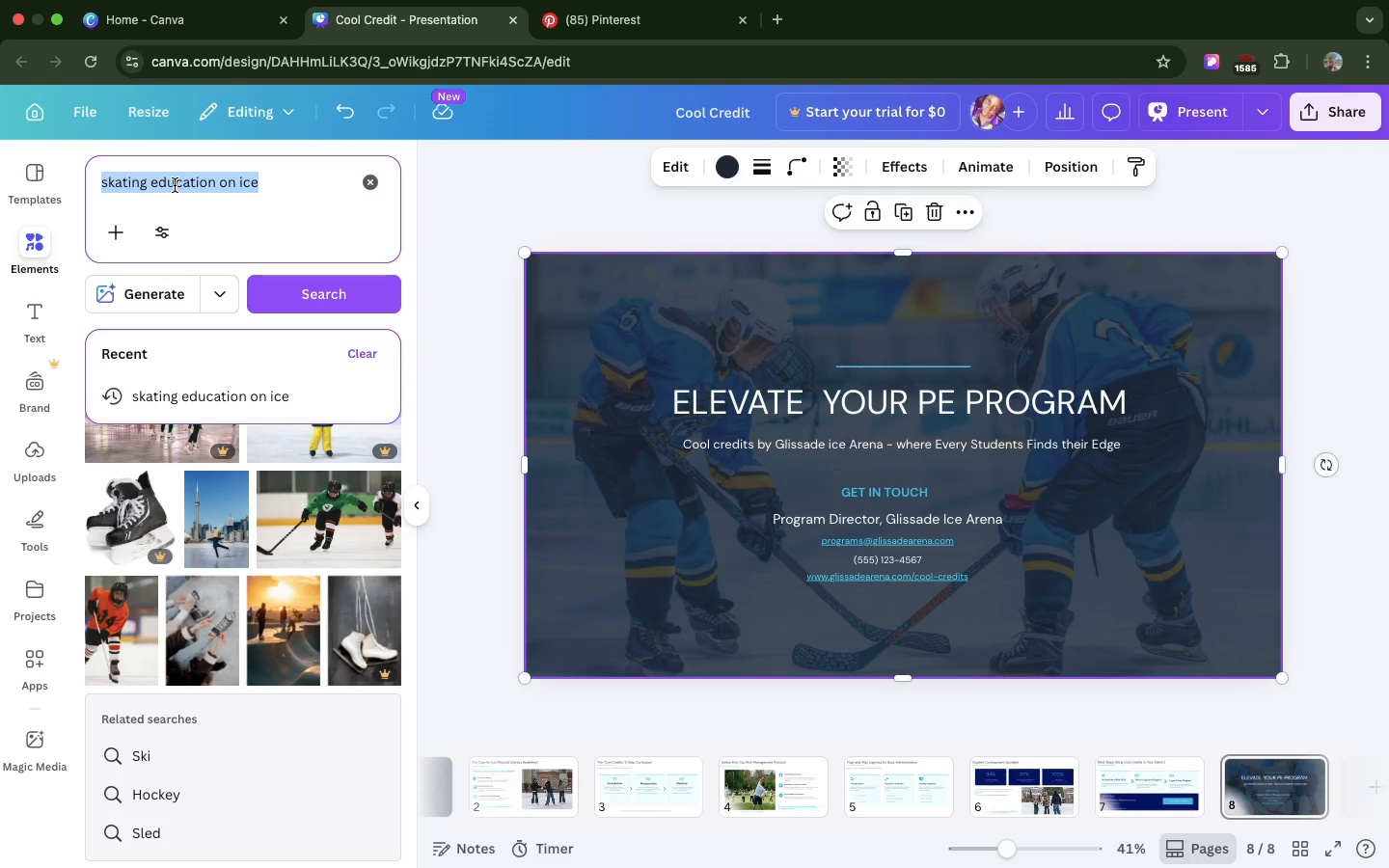 
triple_click([175, 185])
 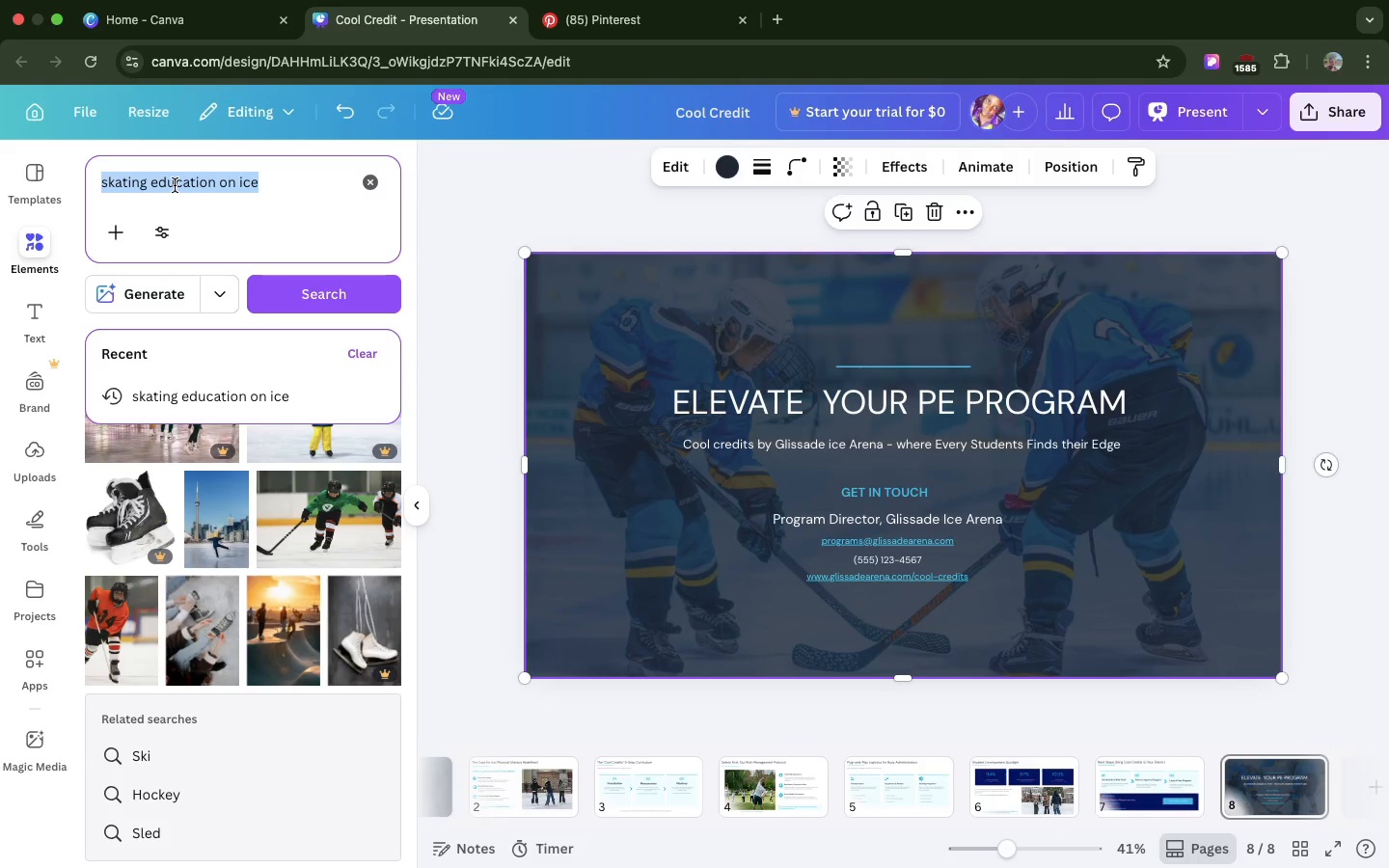 
triple_click([175, 185])
 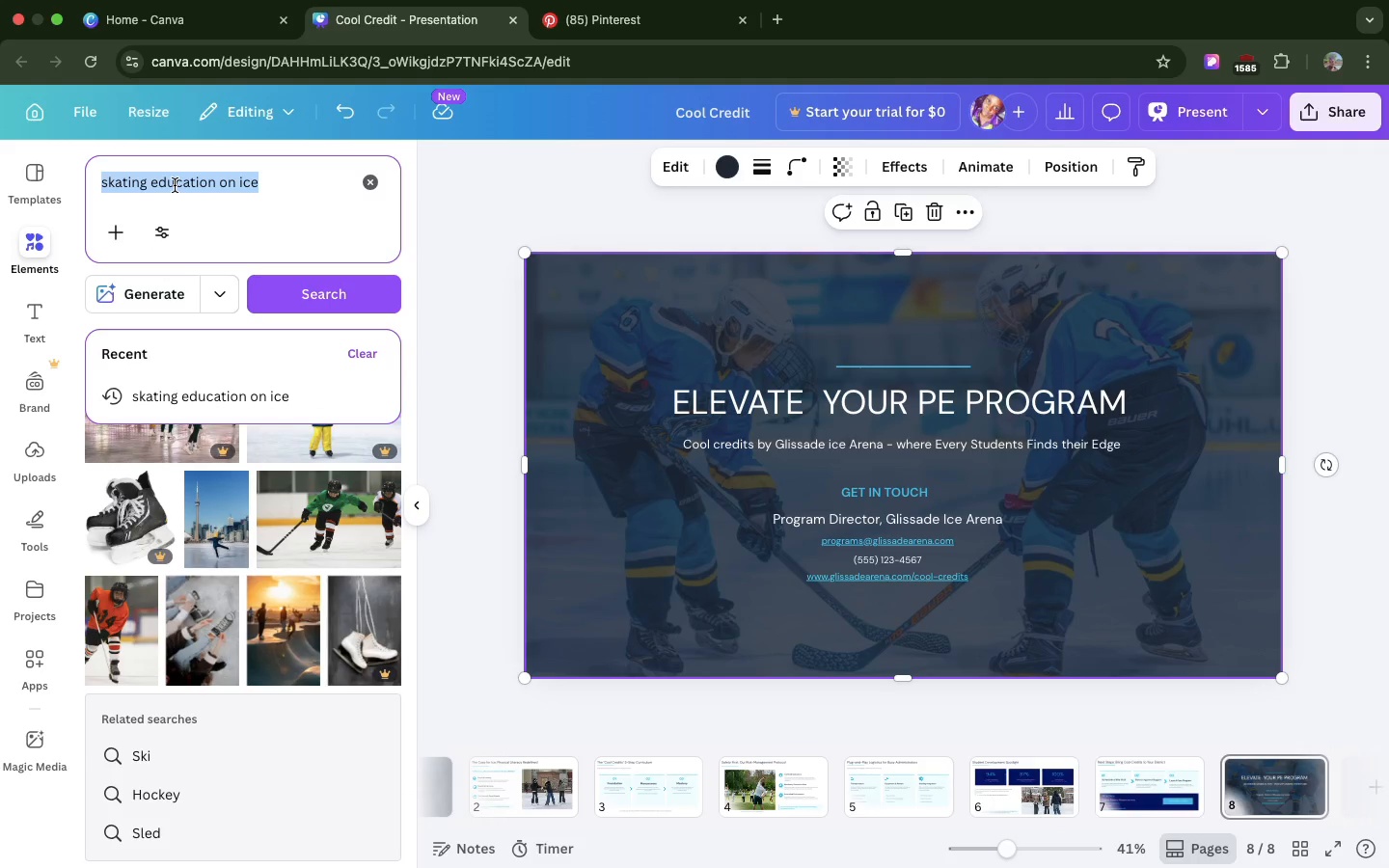 
scroll: coordinate [272, 702], scroll_direction: down, amount: 11.0
 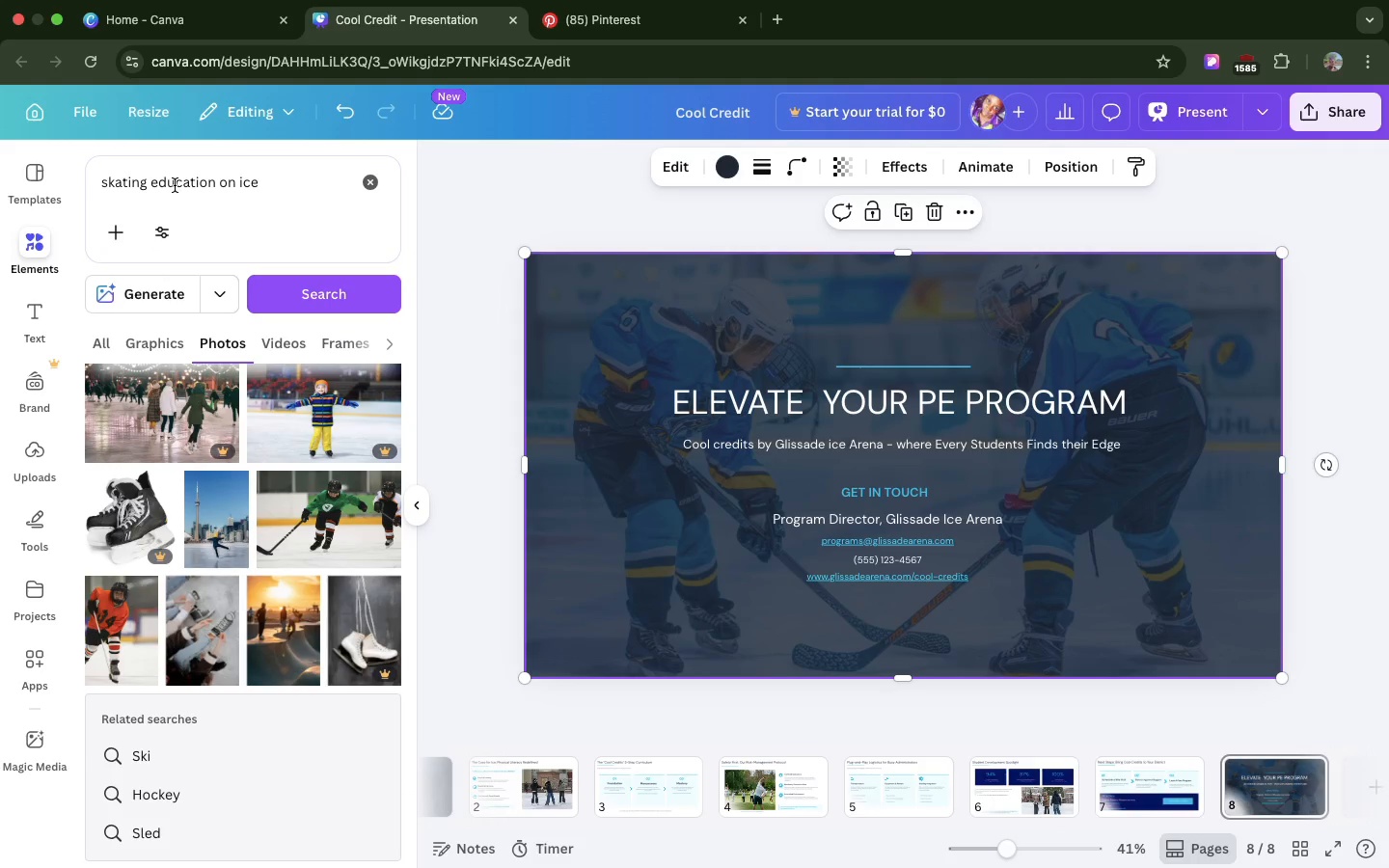 
triple_click([175, 185])
 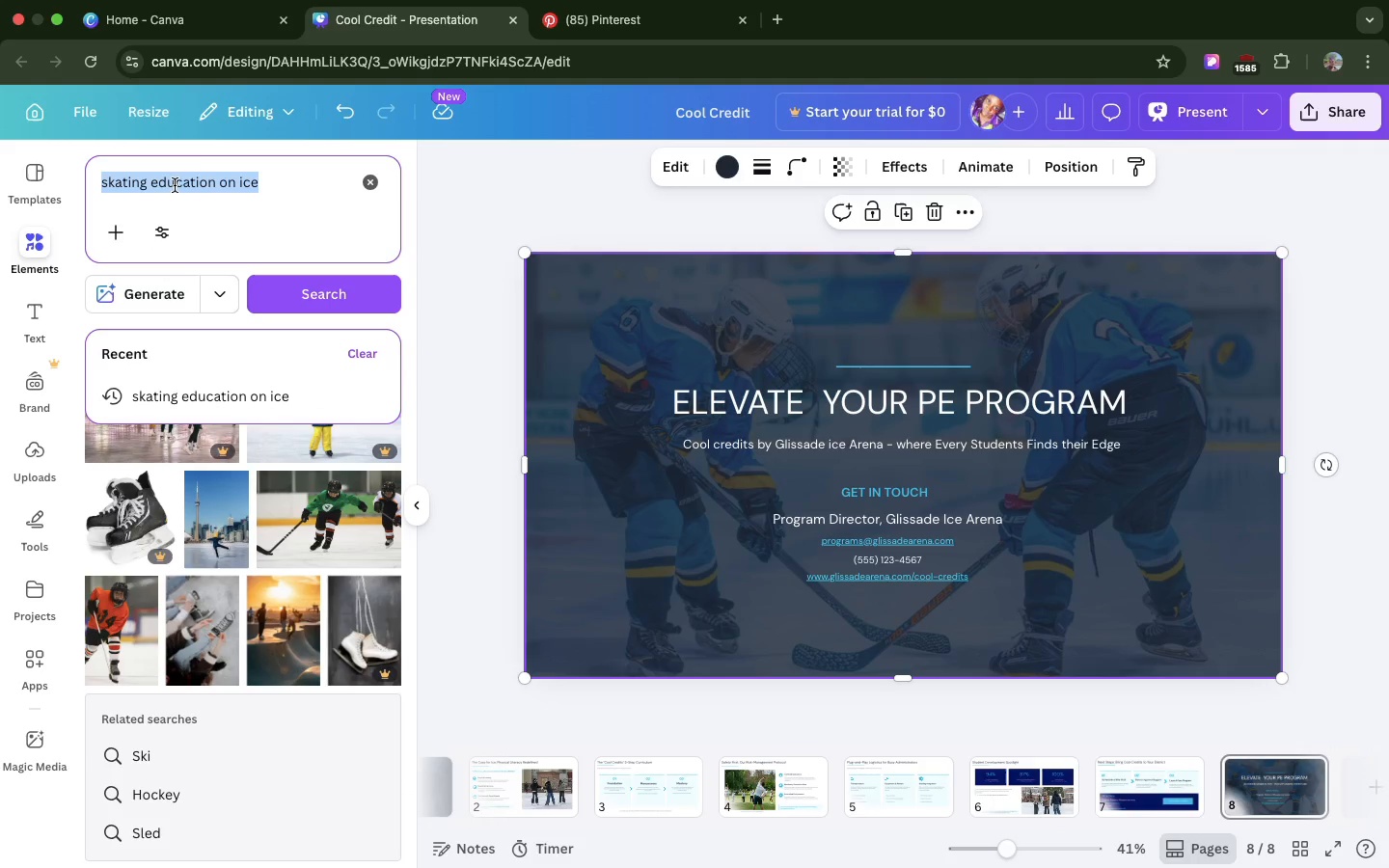 
triple_click([175, 185])
 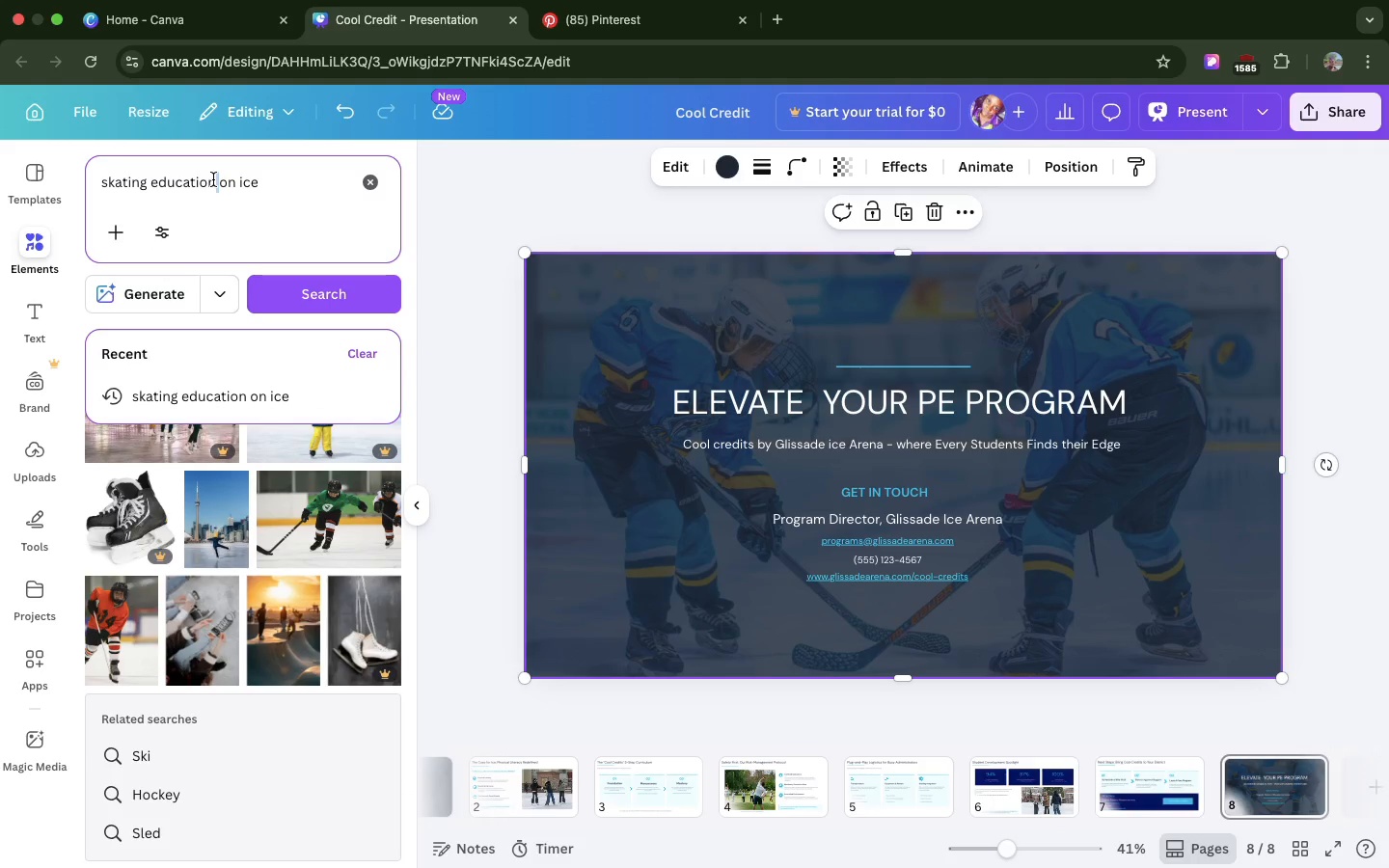 
double_click([213, 179])
 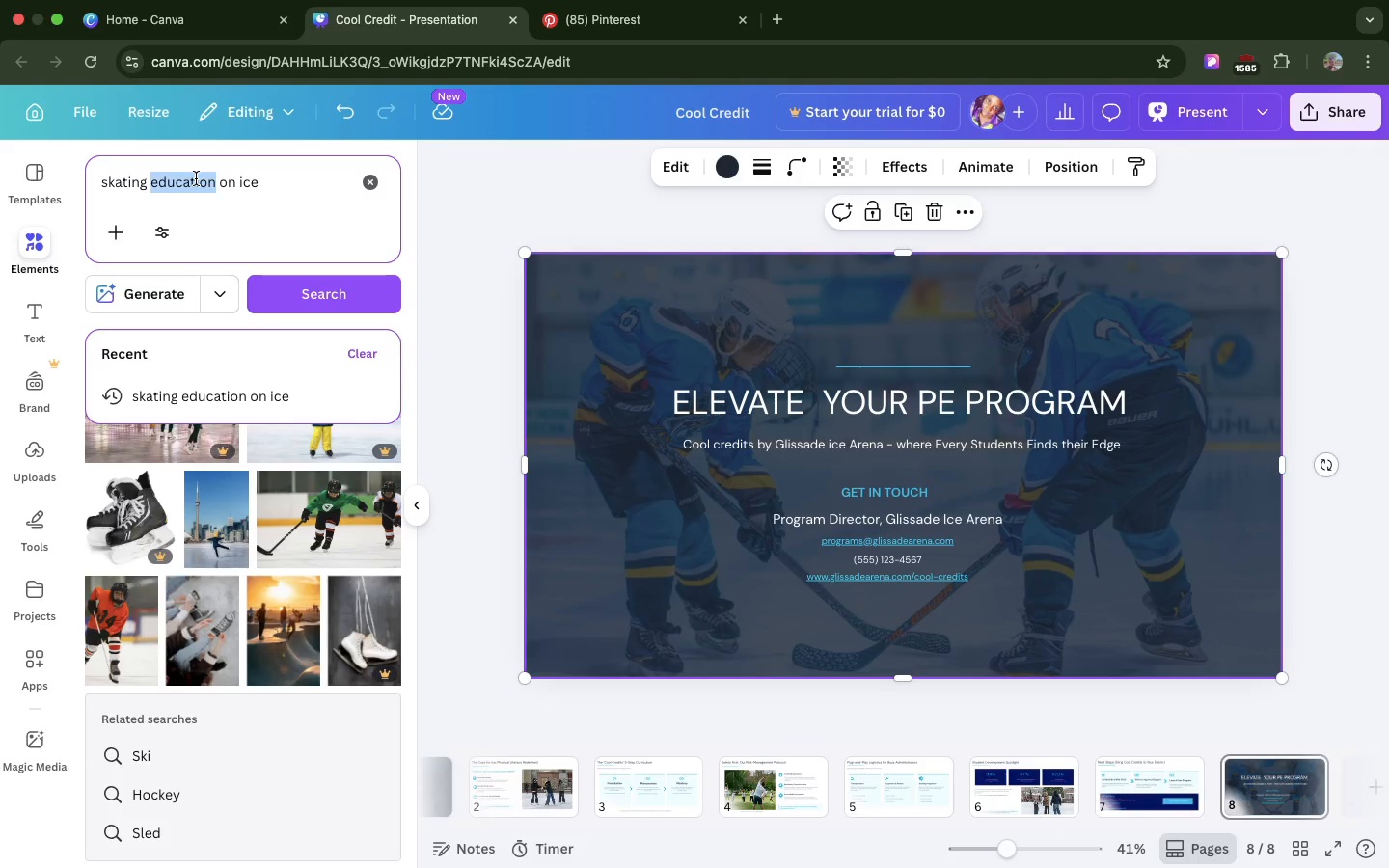 
double_click([196, 178])
 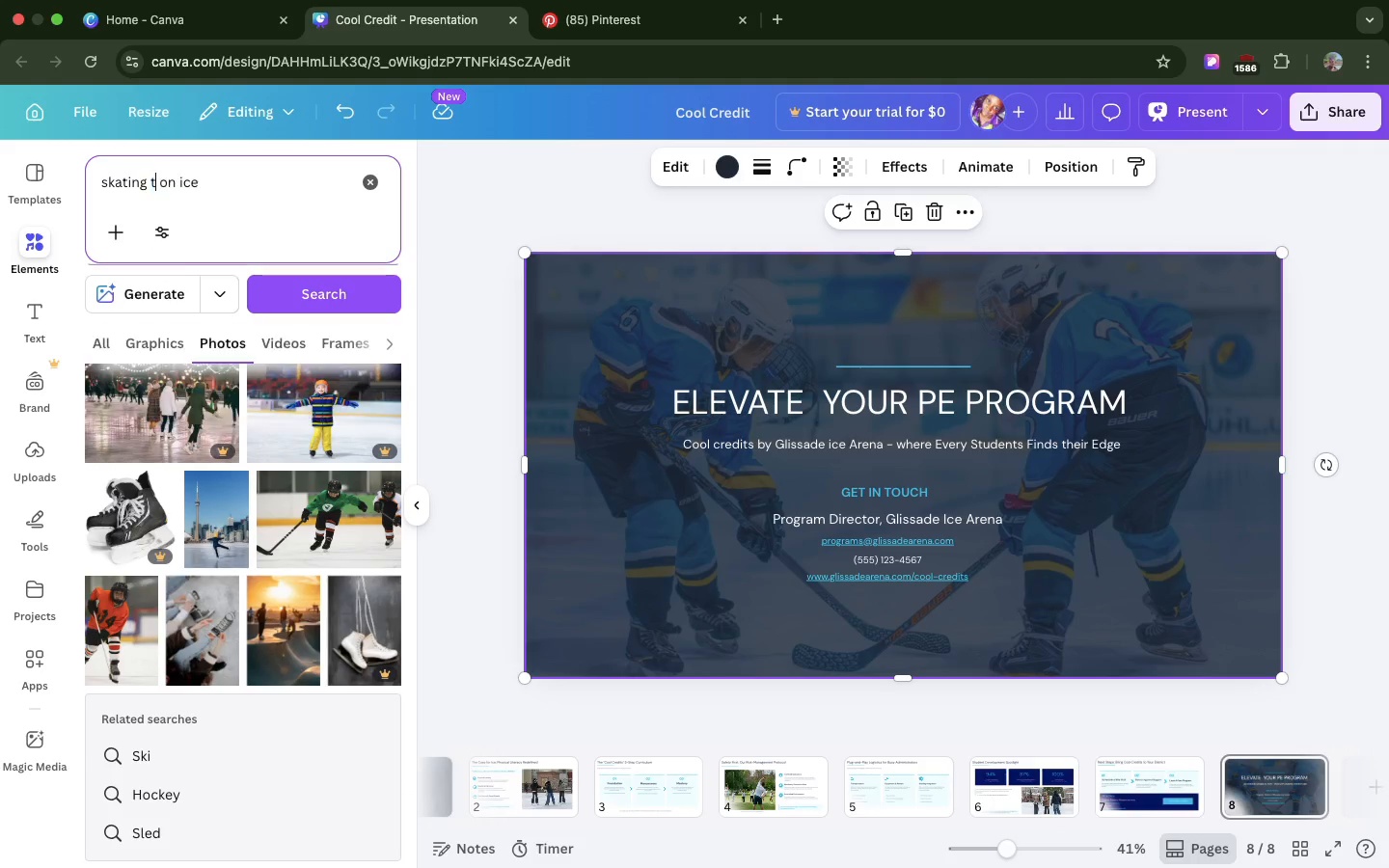 
type(teacher)
 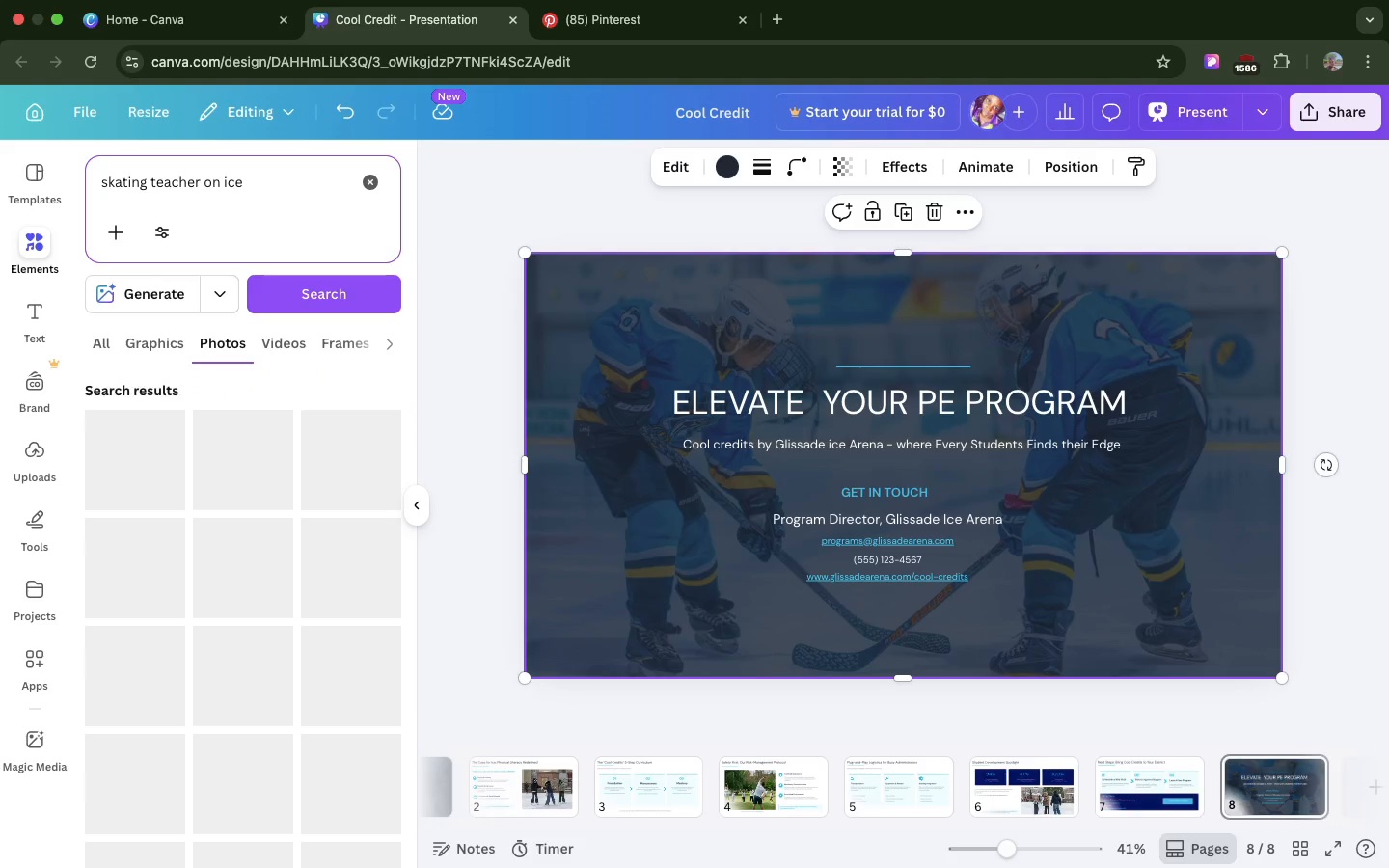 
key(Enter)
 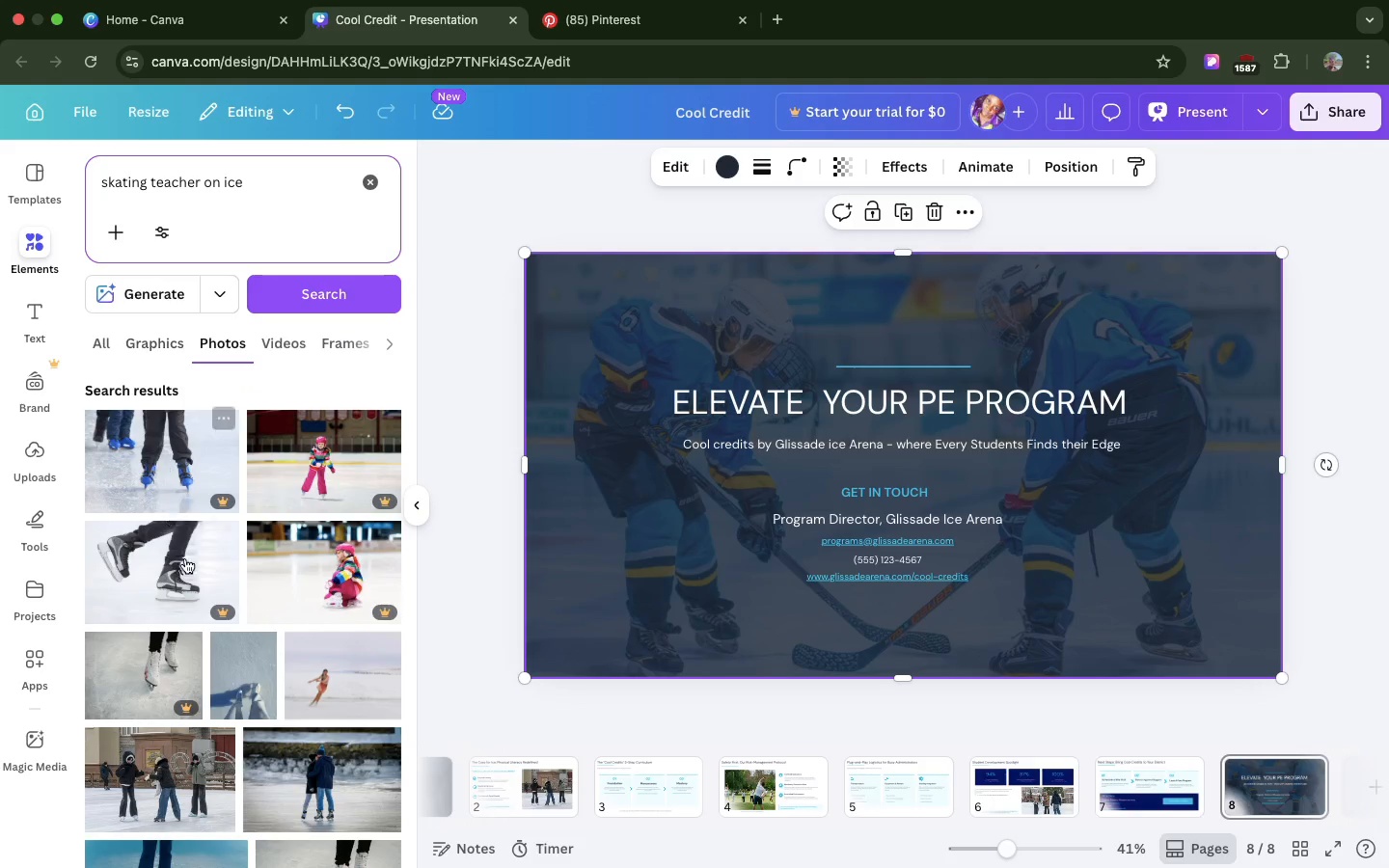 
scroll: coordinate [239, 755], scroll_direction: down, amount: 148.0
 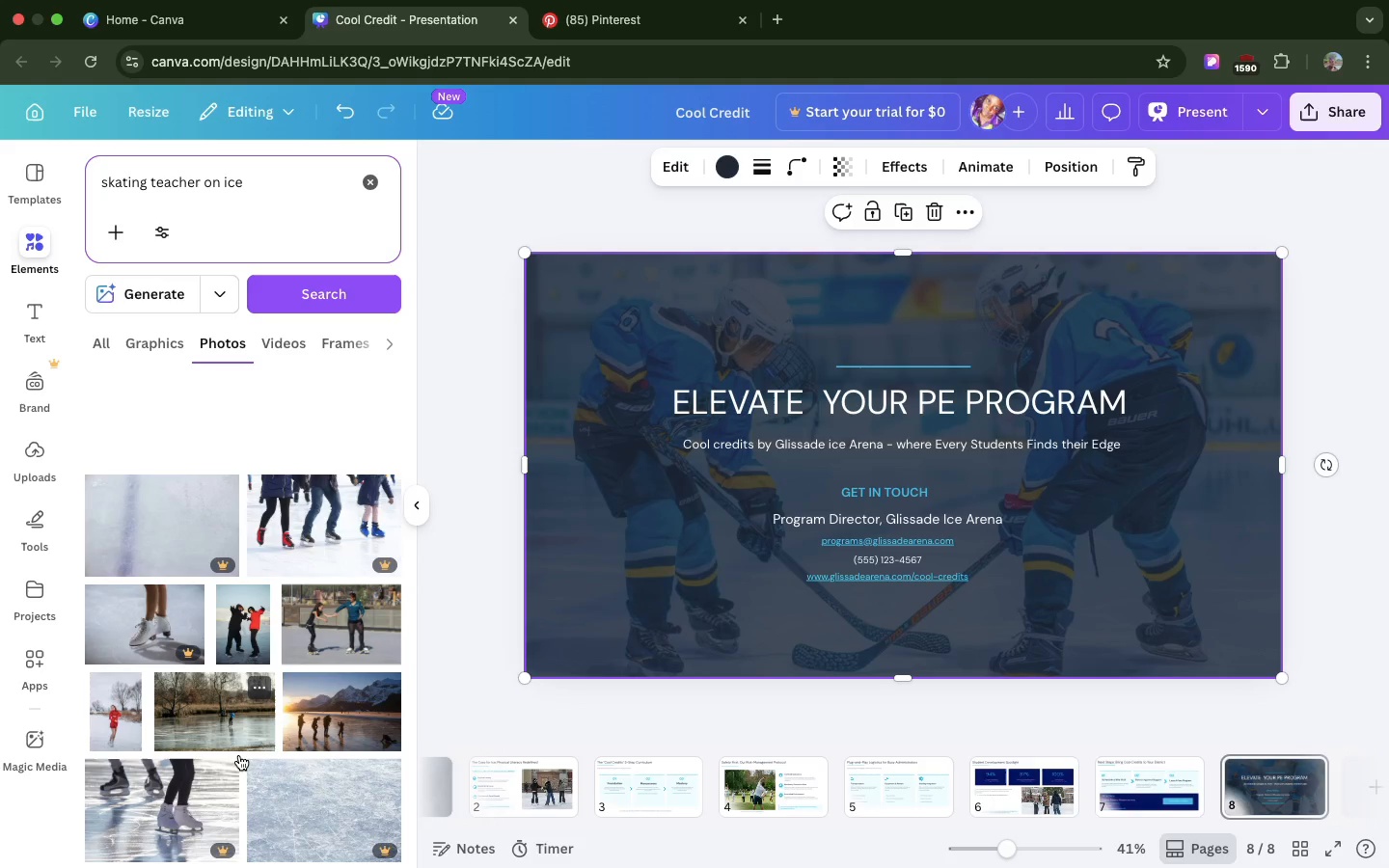 
wait(12.45)
 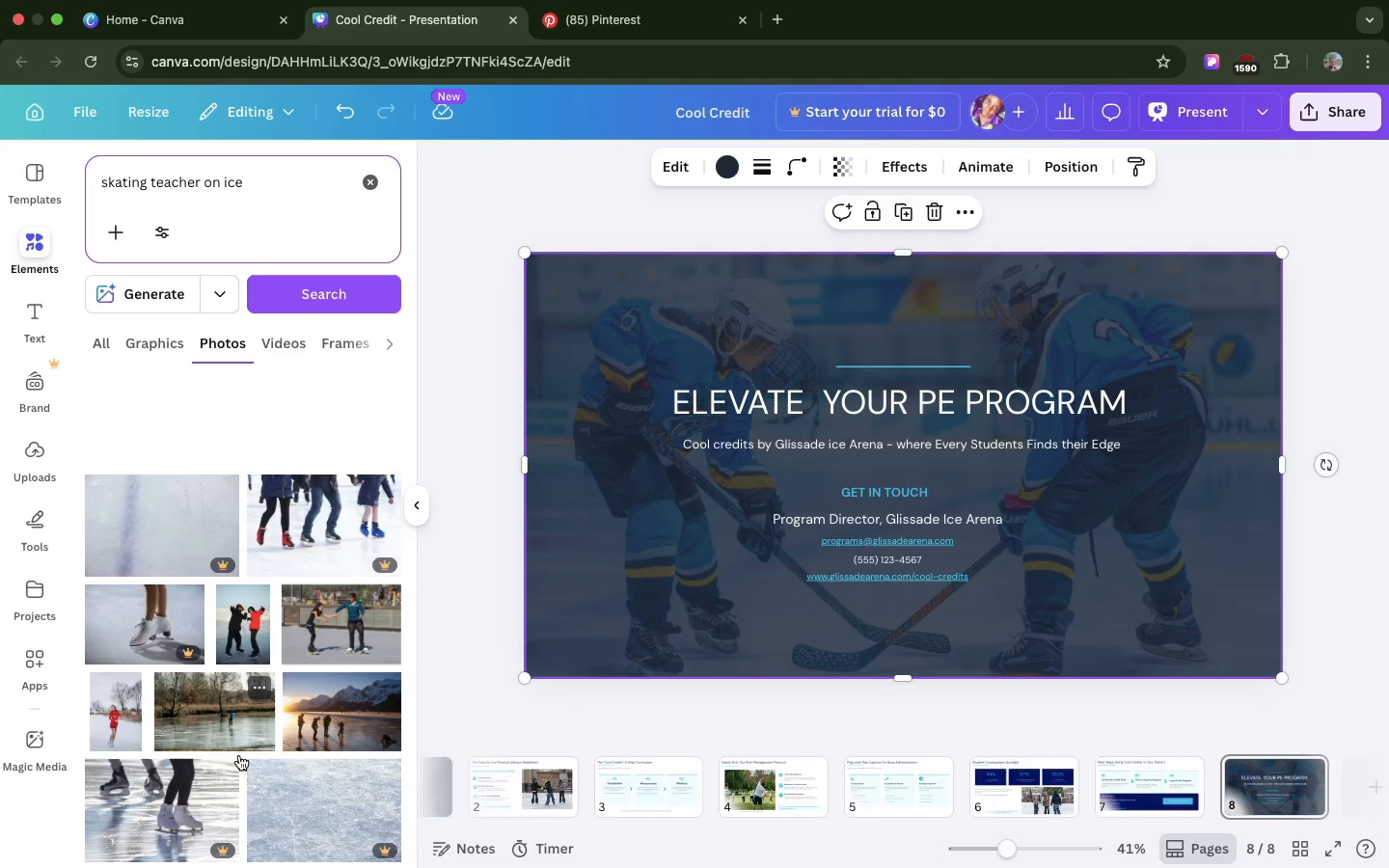 
scroll: coordinate [223, 746], scroll_direction: down, amount: 9.0
 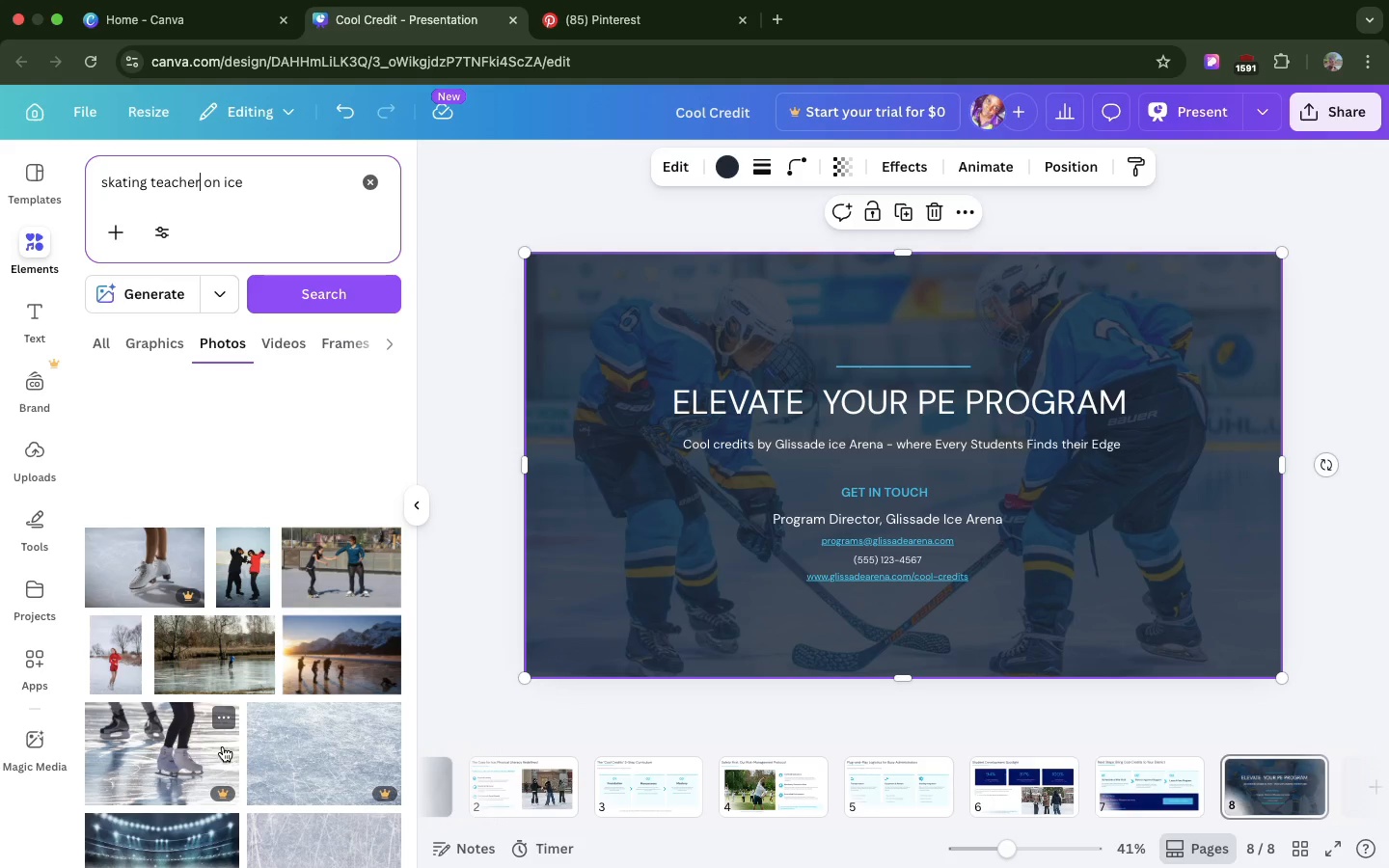 
wait(28.53)
 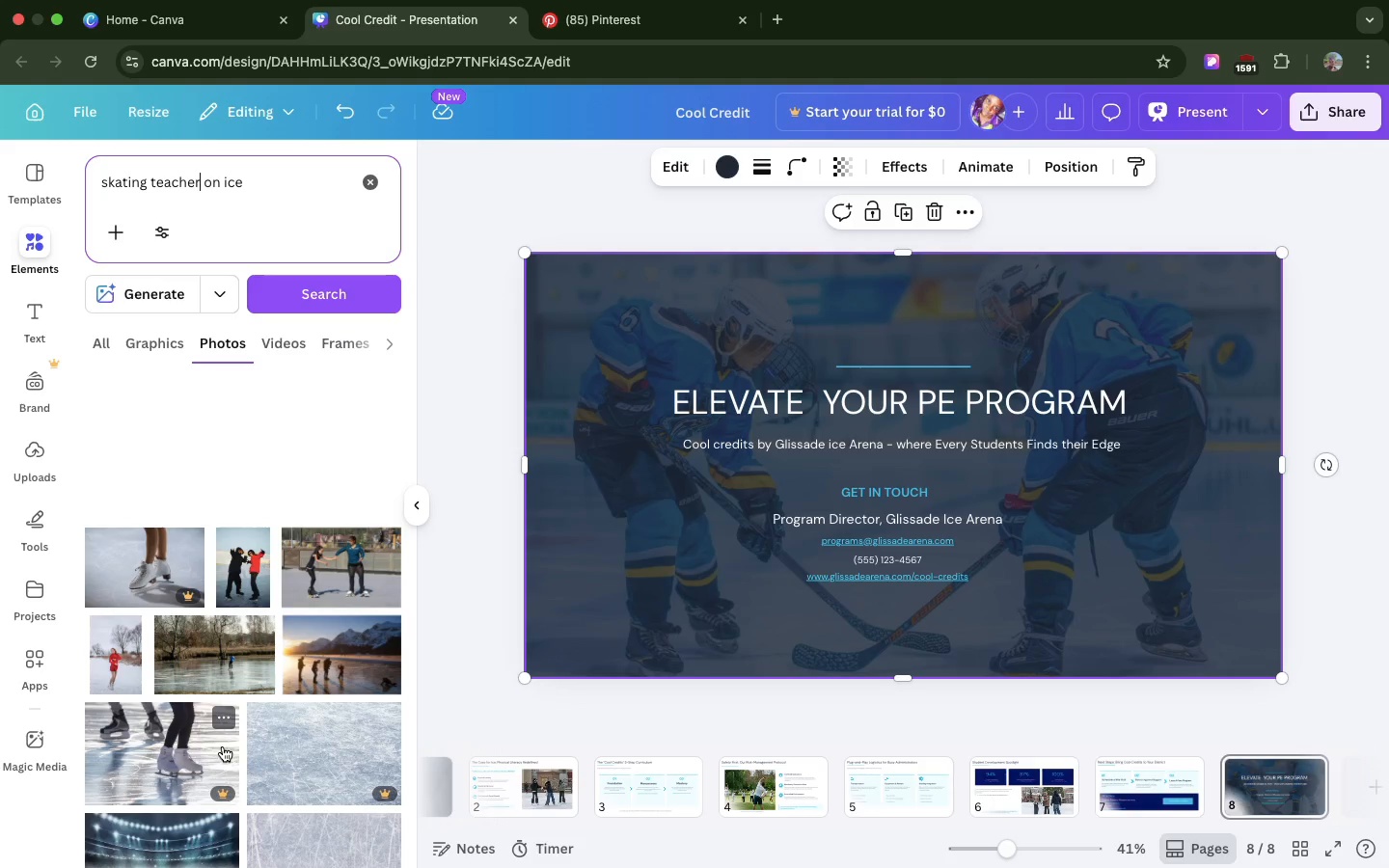 
scroll: coordinate [223, 746], scroll_direction: down, amount: 14.0
 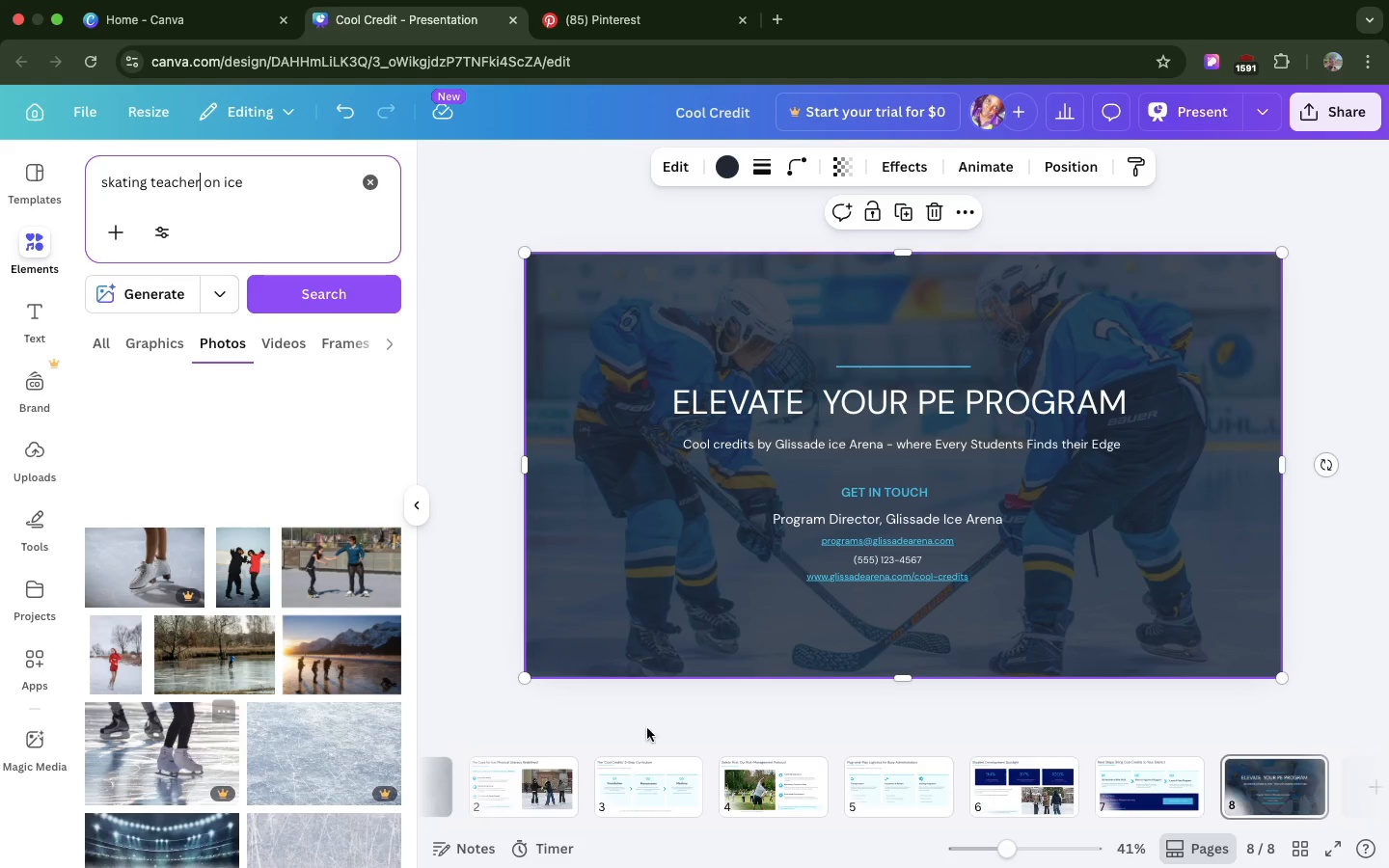 
left_click([777, 780])
 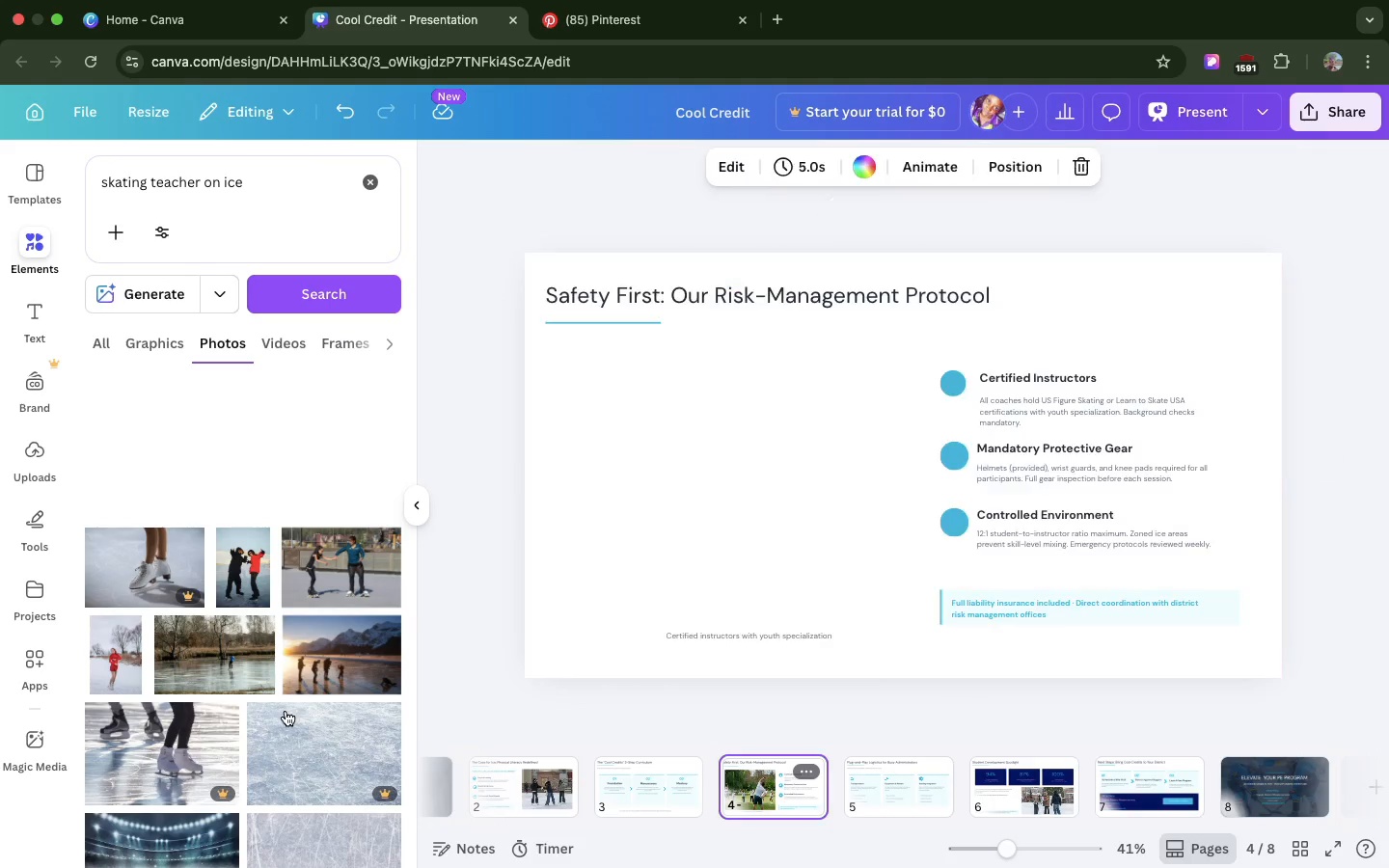 
scroll: coordinate [286, 715], scroll_direction: down, amount: 131.0
 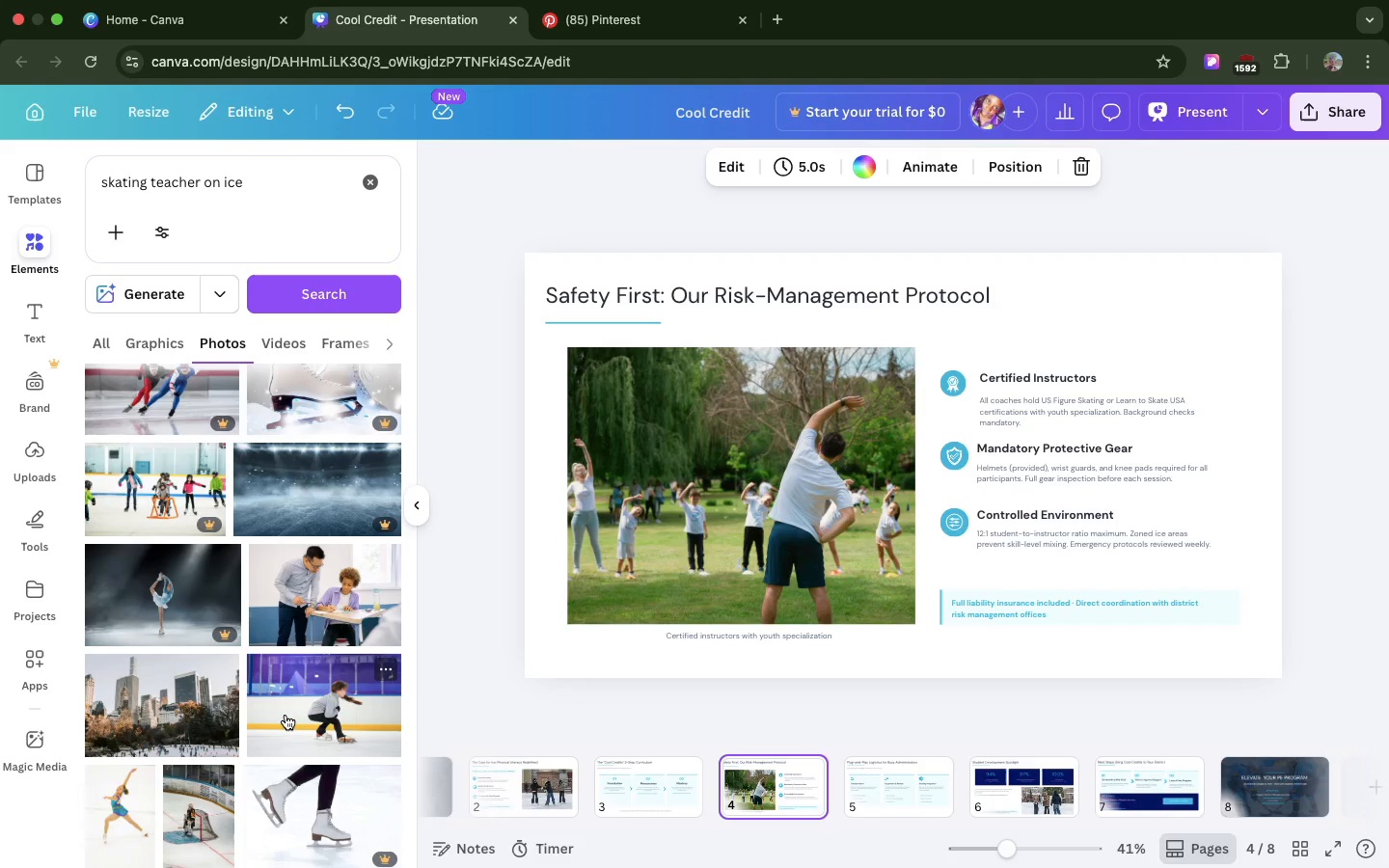 
wait(5.48)
 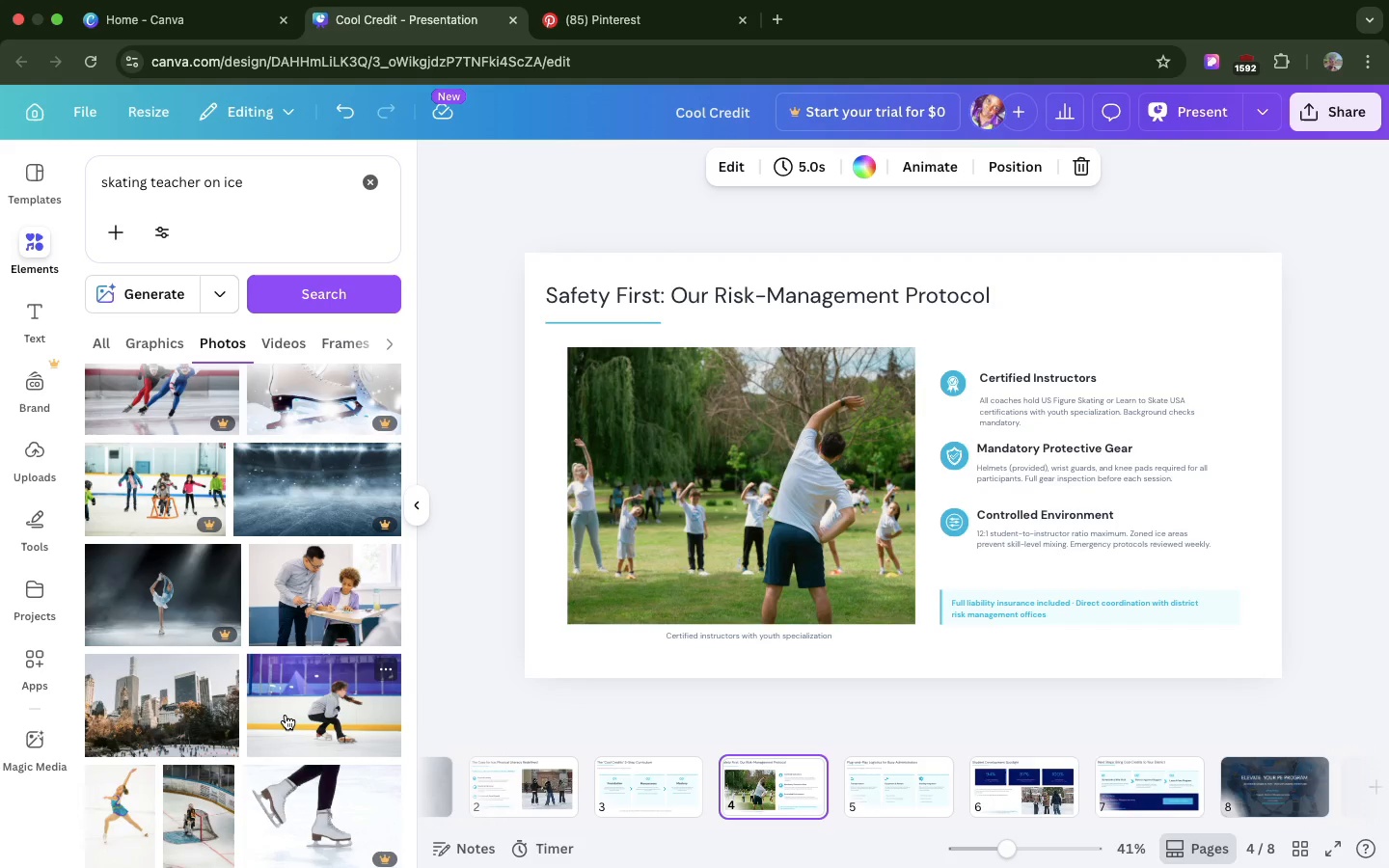 
scroll: coordinate [286, 715], scroll_direction: down, amount: 276.0
 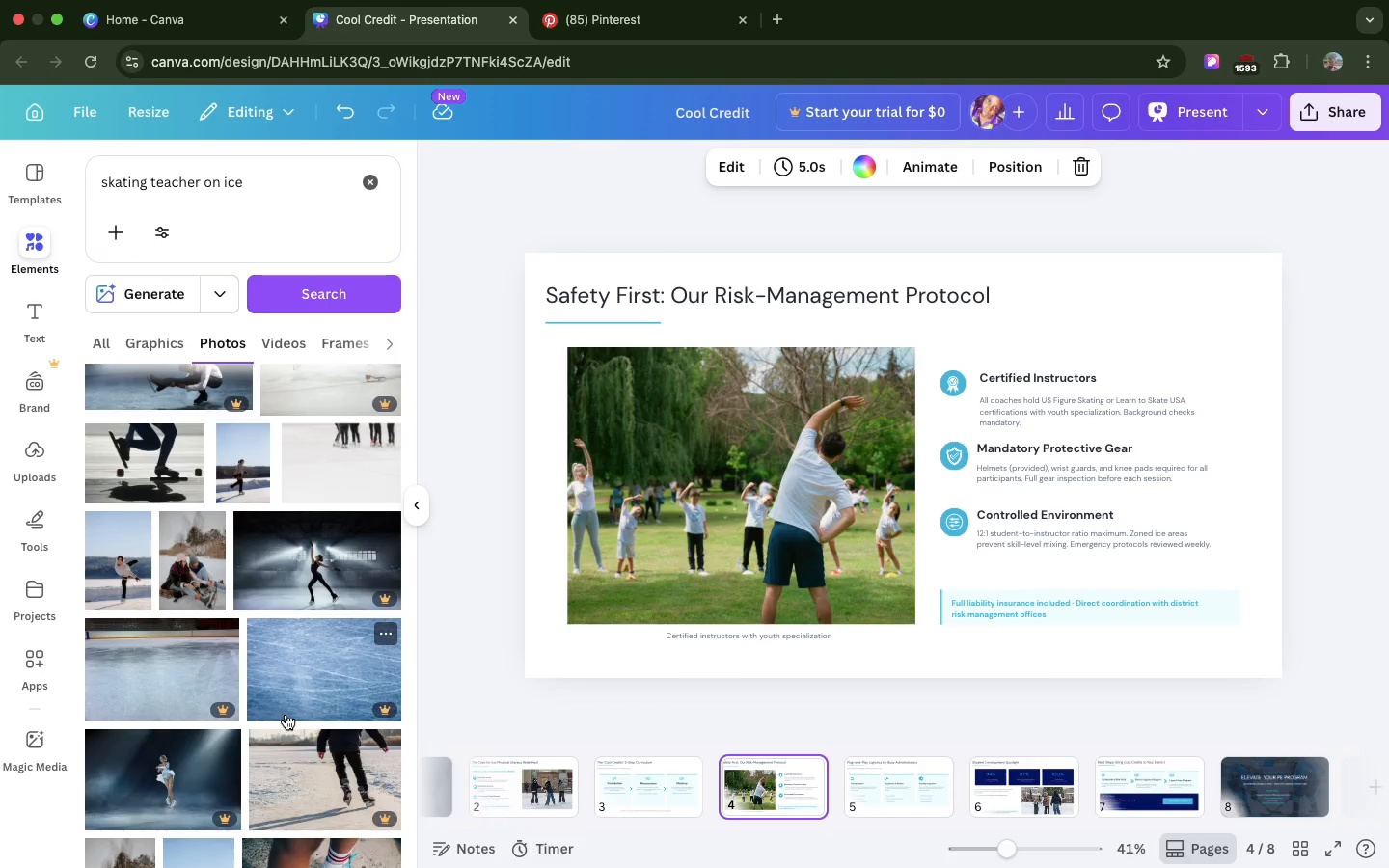 
scroll: coordinate [286, 715], scroll_direction: down, amount: 50.0
 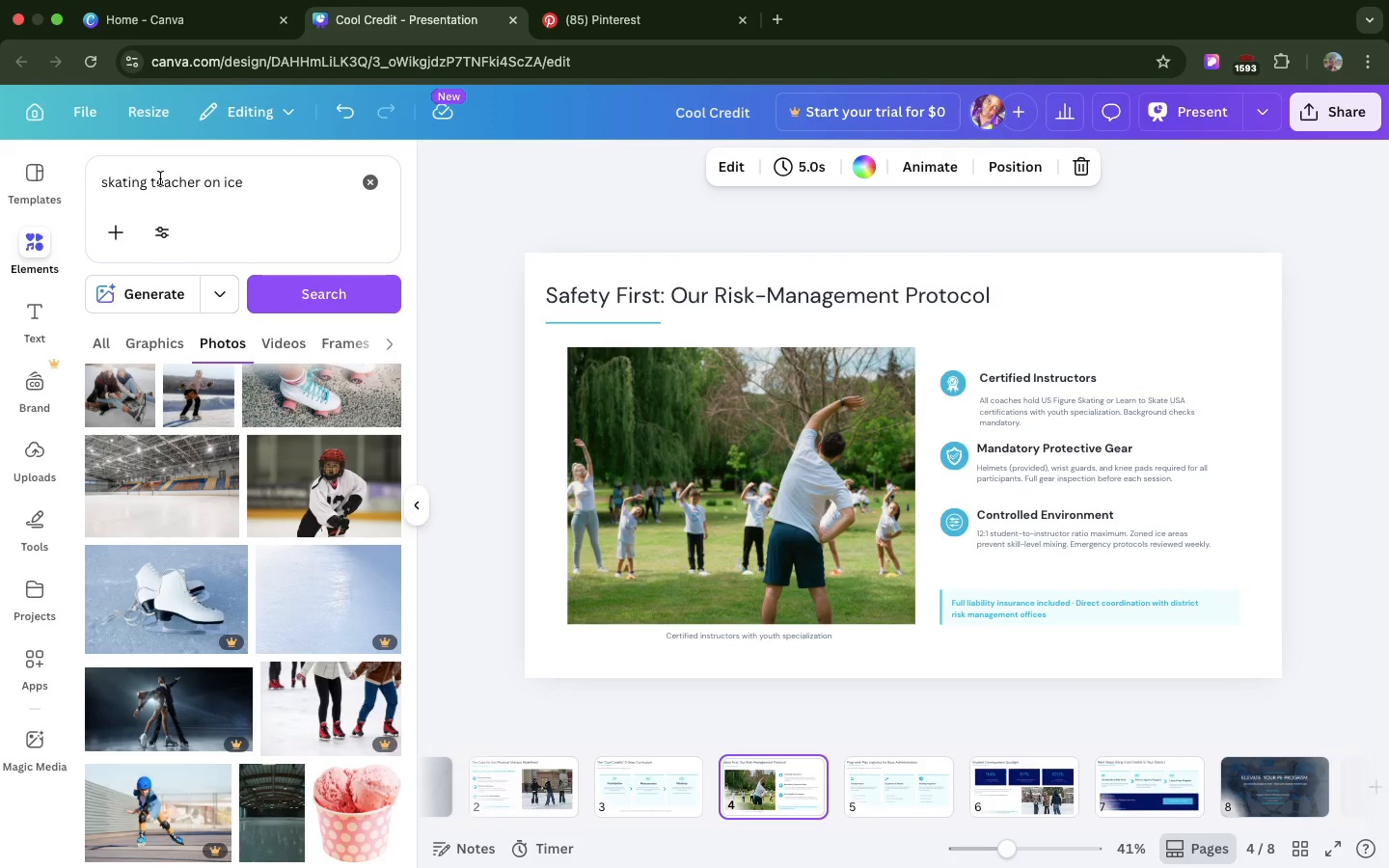 
double_click([160, 178])
 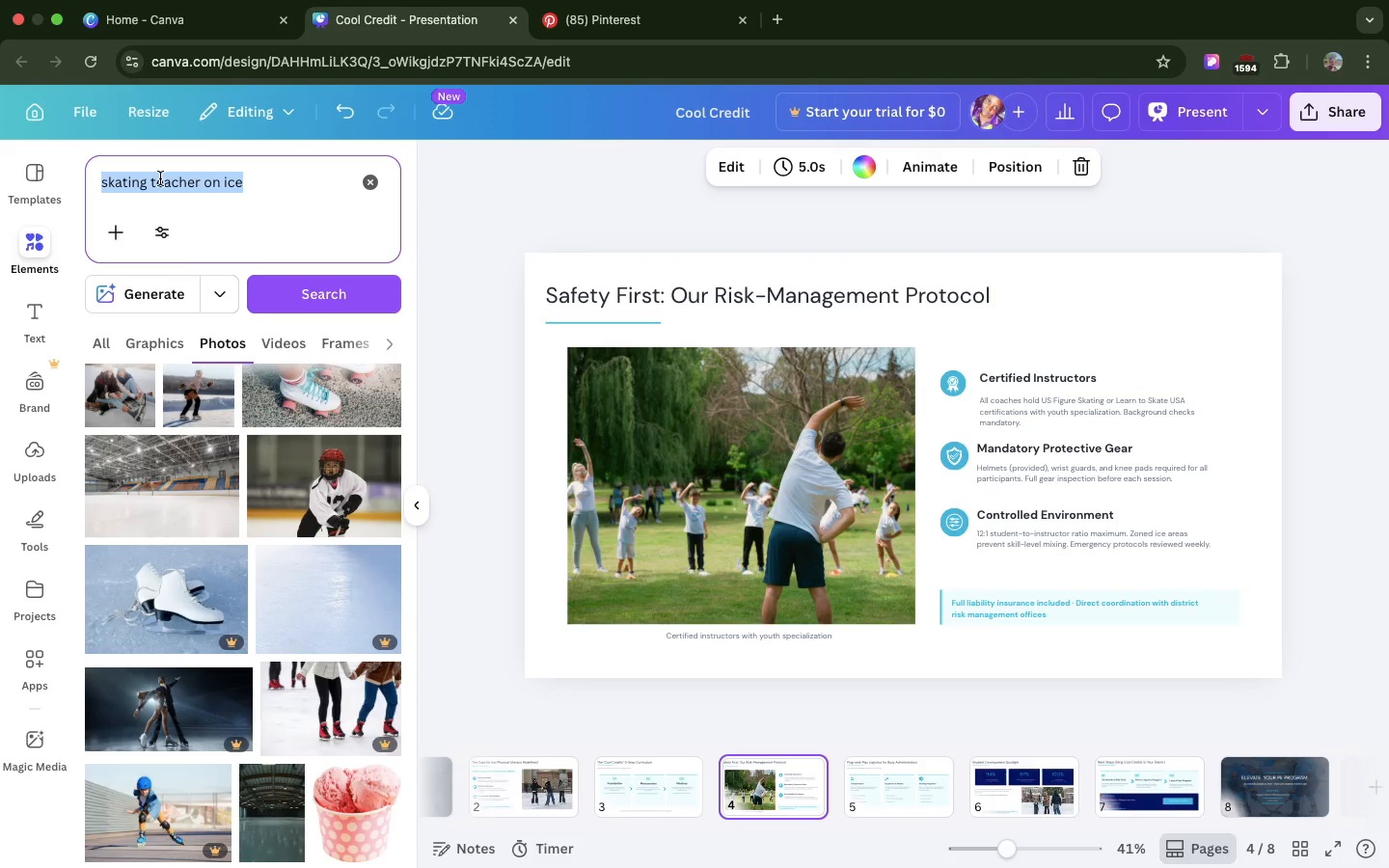 
triple_click([160, 178])
 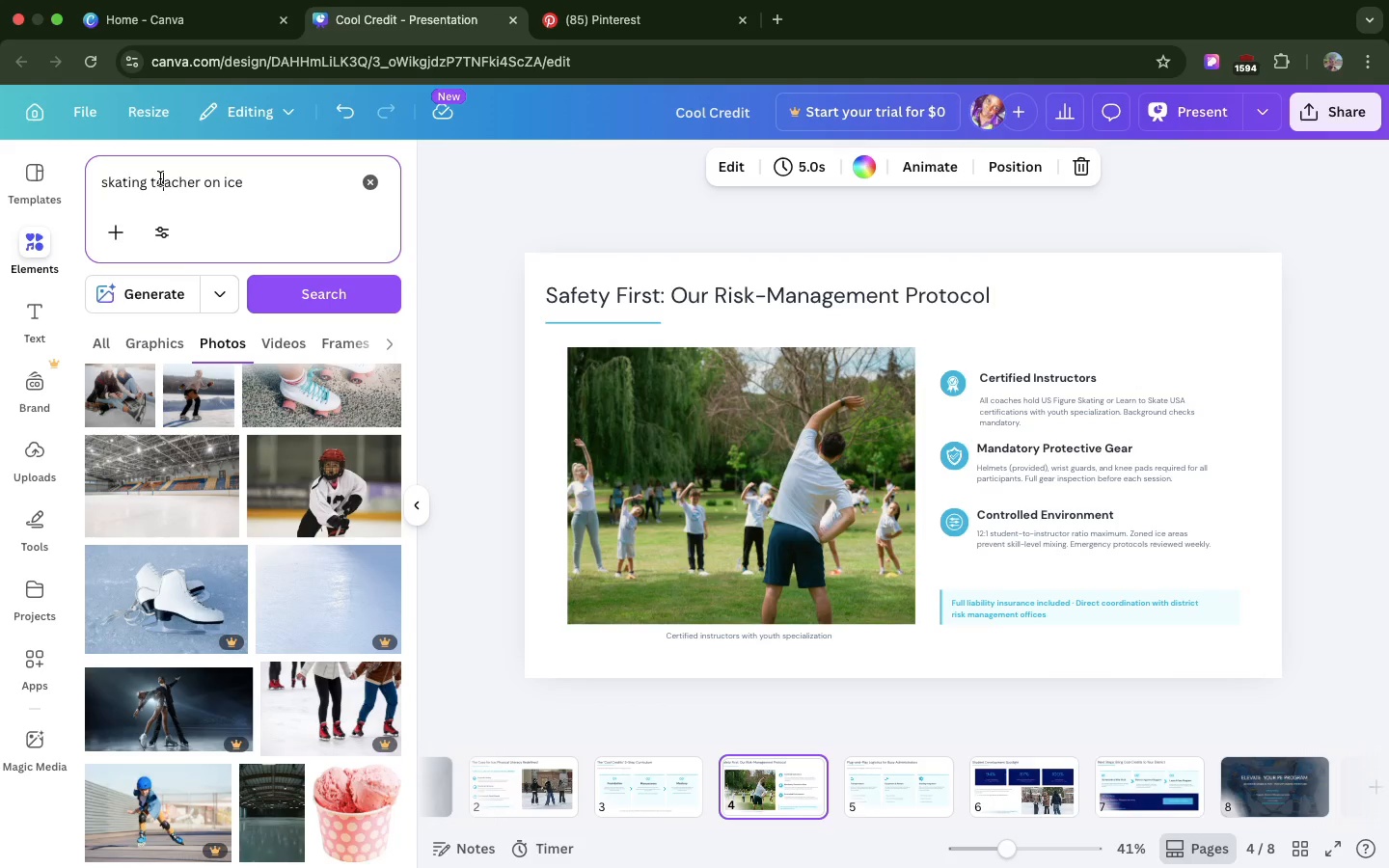 
left_click([160, 178])
 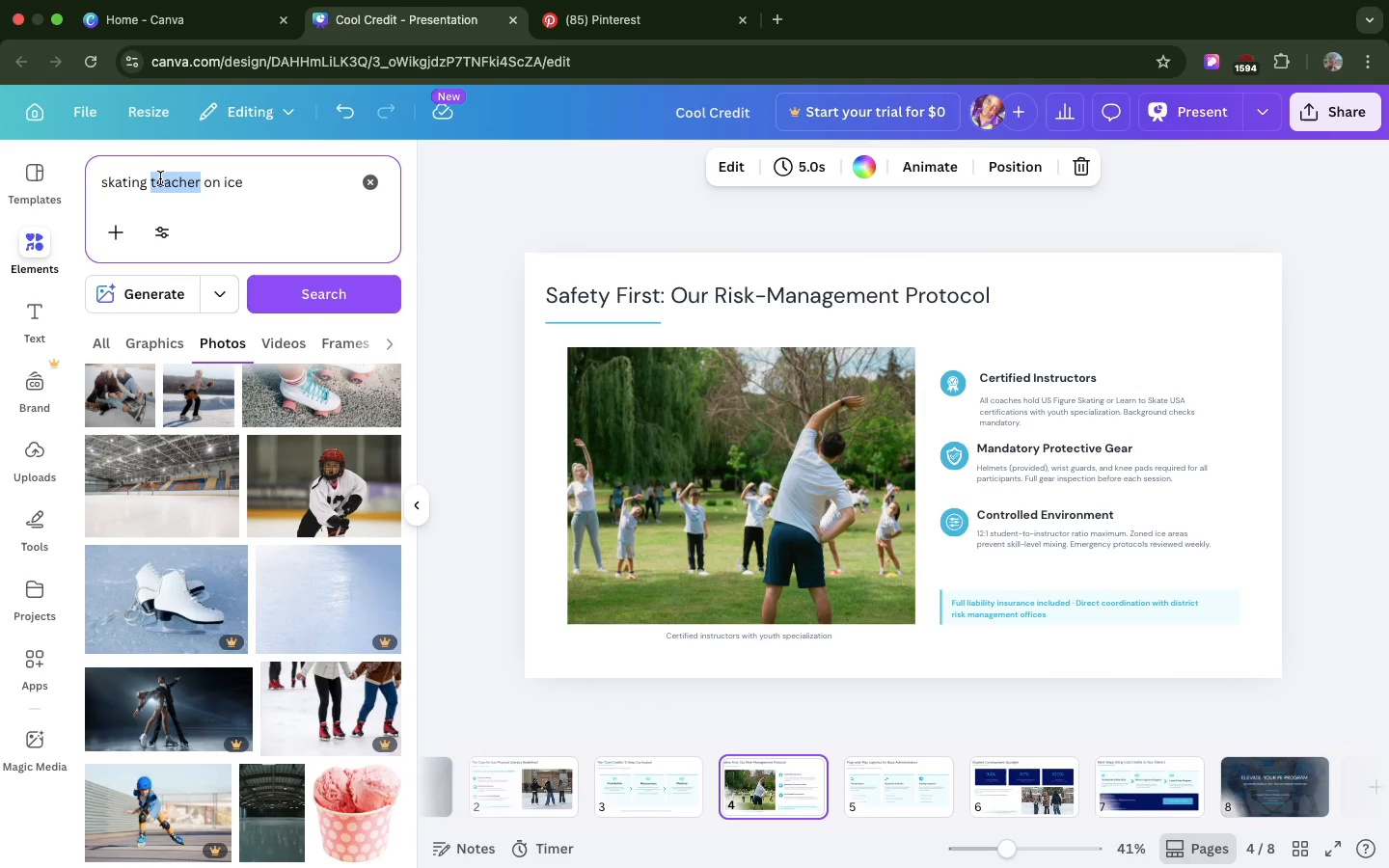 
double_click([160, 178])
 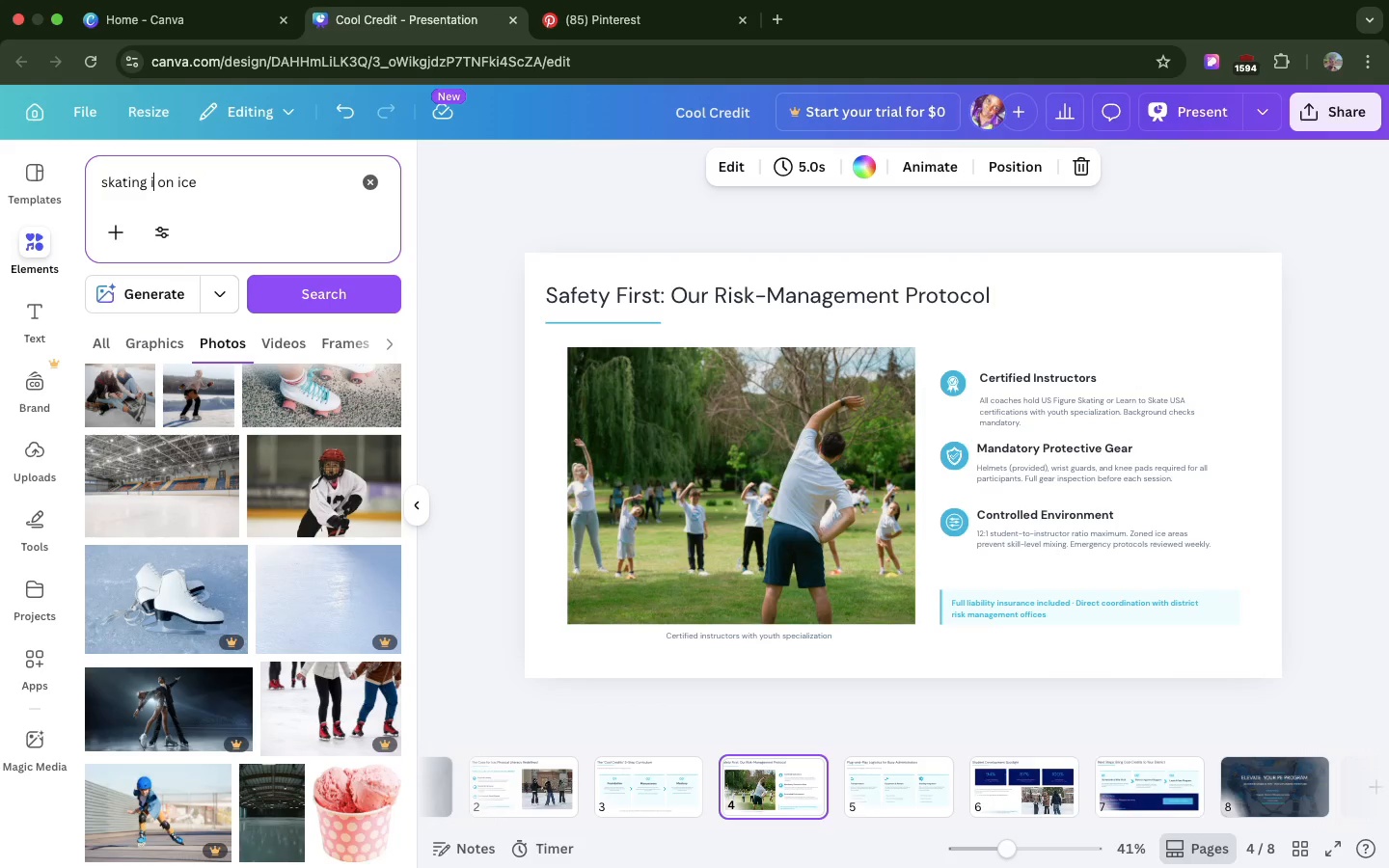 
type(instructor teaching student)
 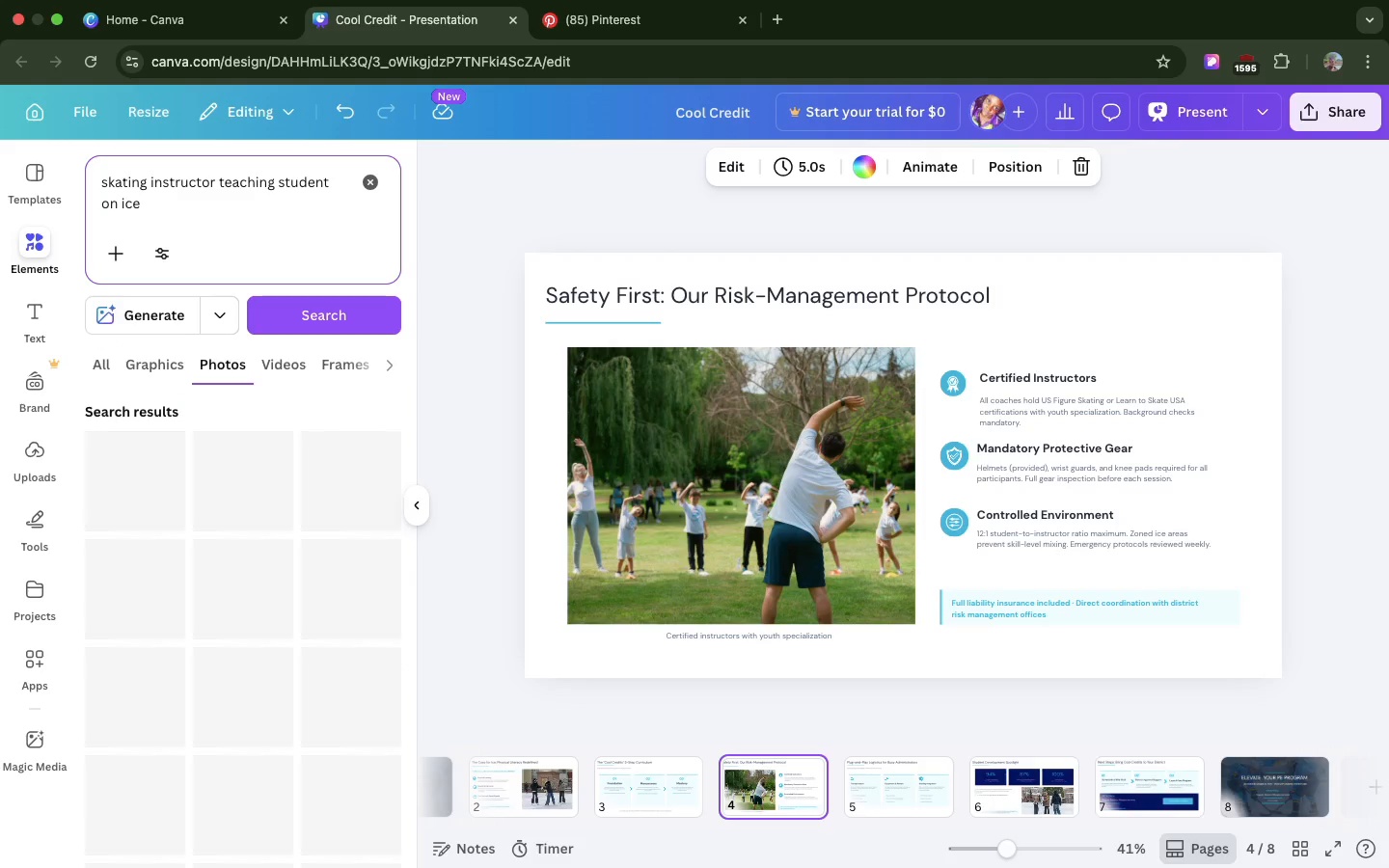 
key(Enter)
 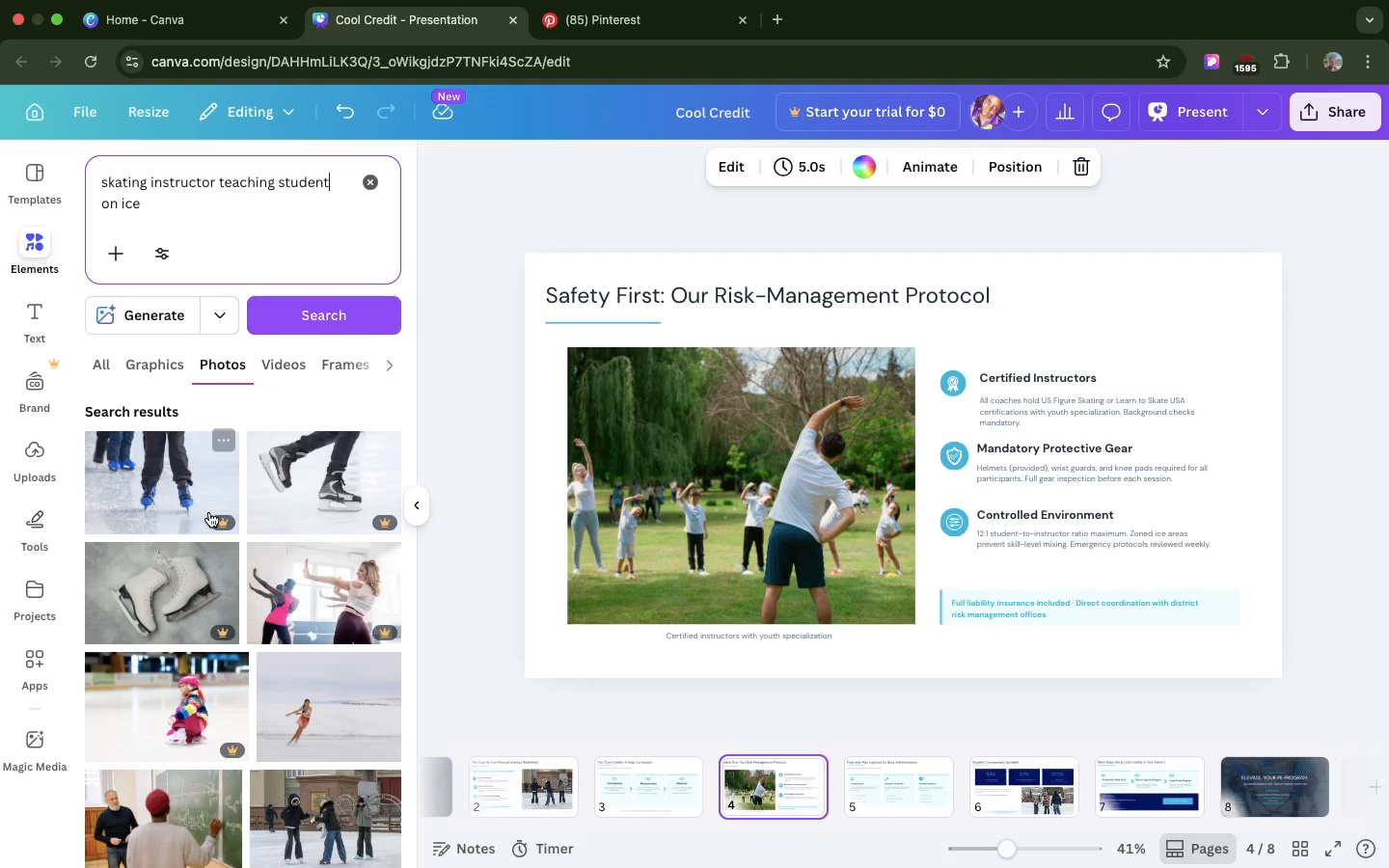 
scroll: coordinate [269, 644], scroll_direction: down, amount: 85.0
 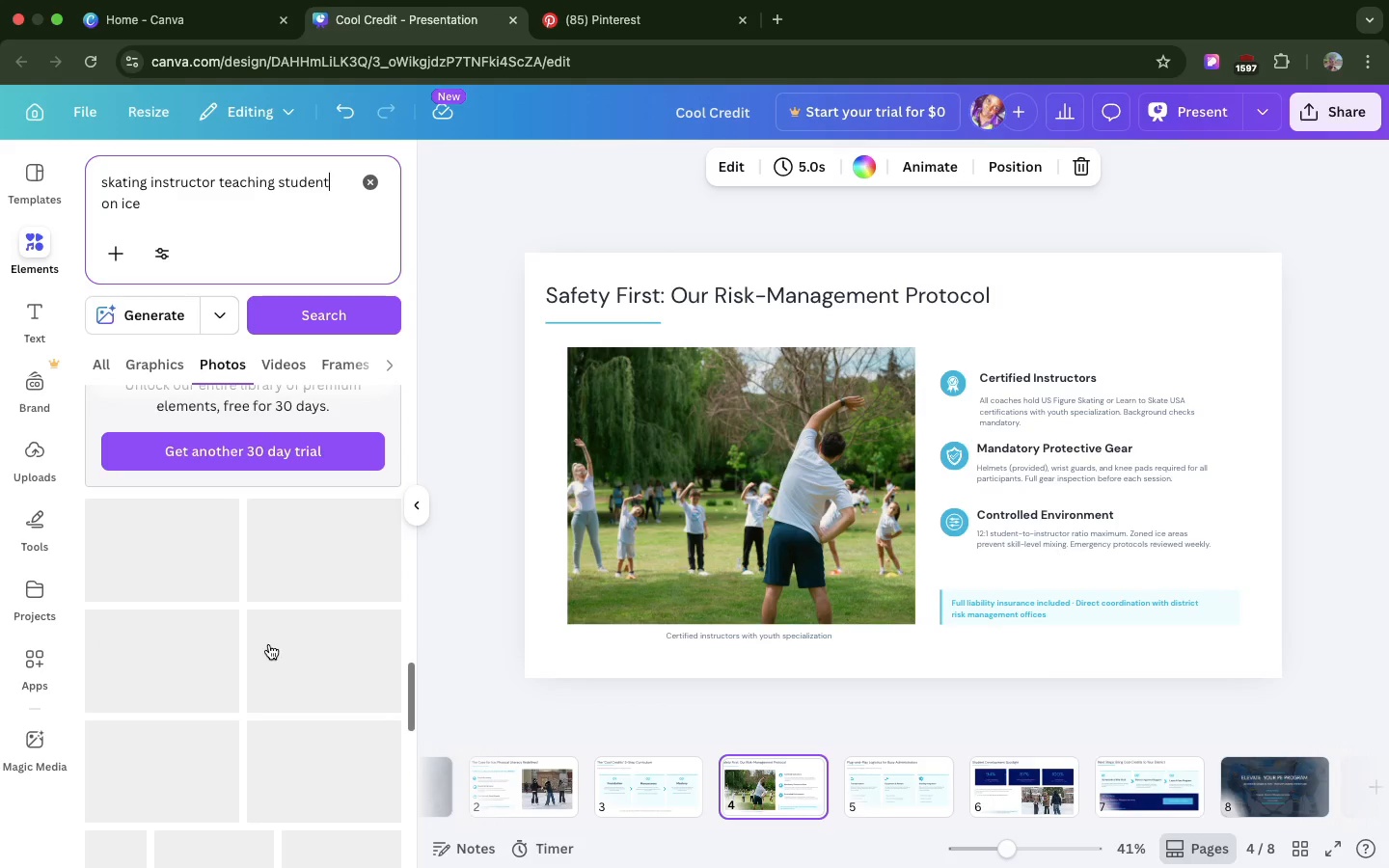 
double_click([205, 187])
 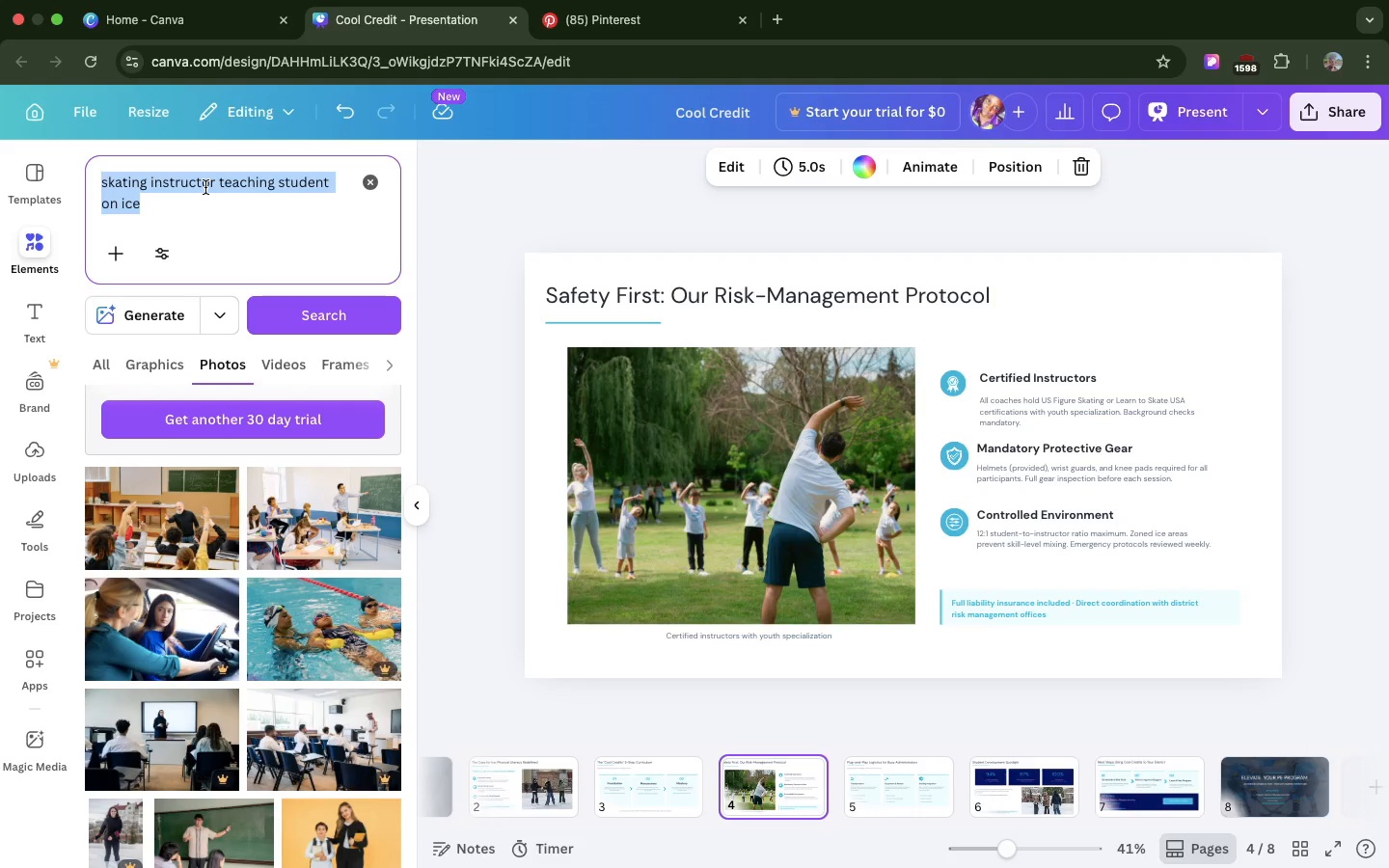 
triple_click([205, 187])
 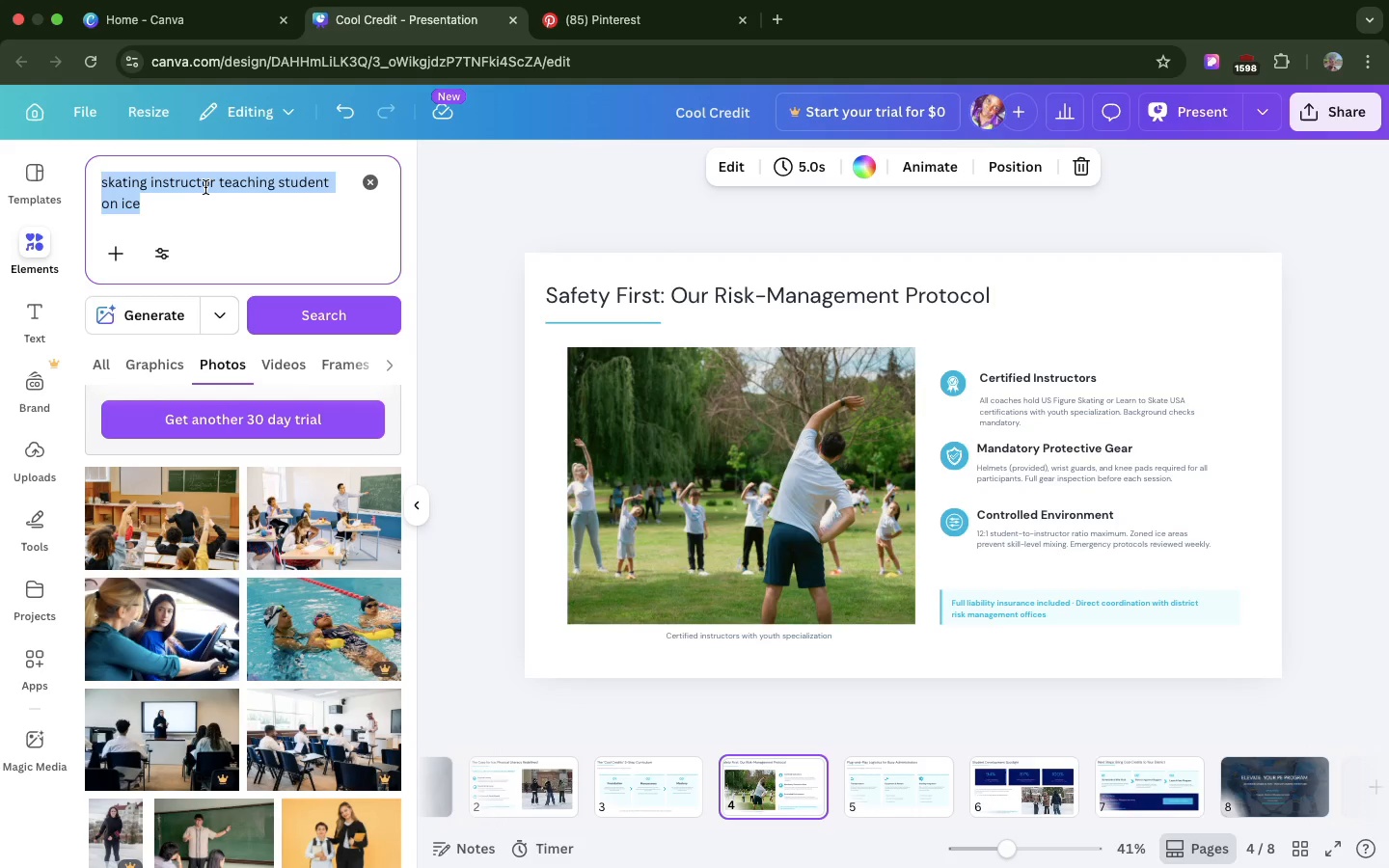 
triple_click([205, 187])
 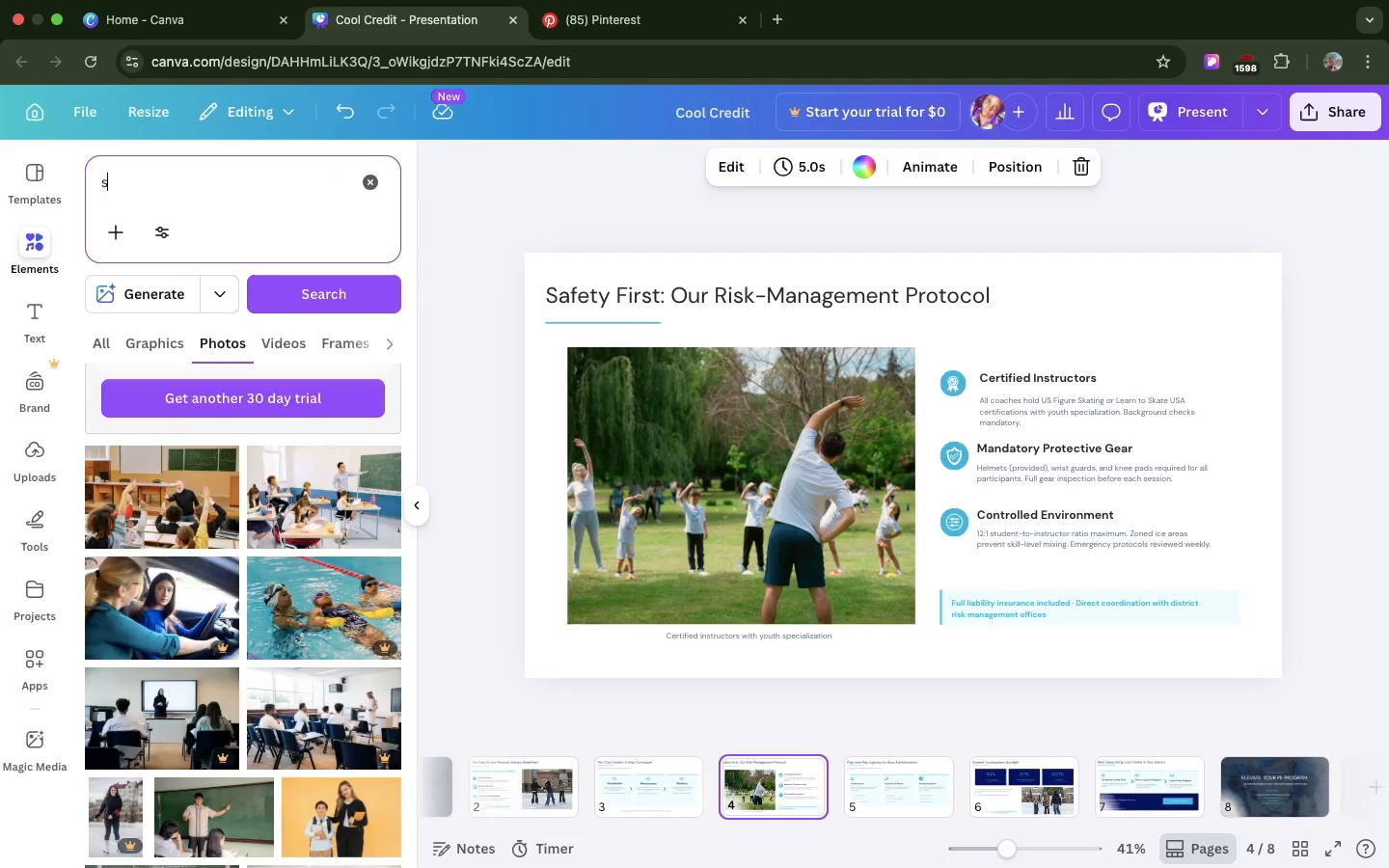 
key(S)
 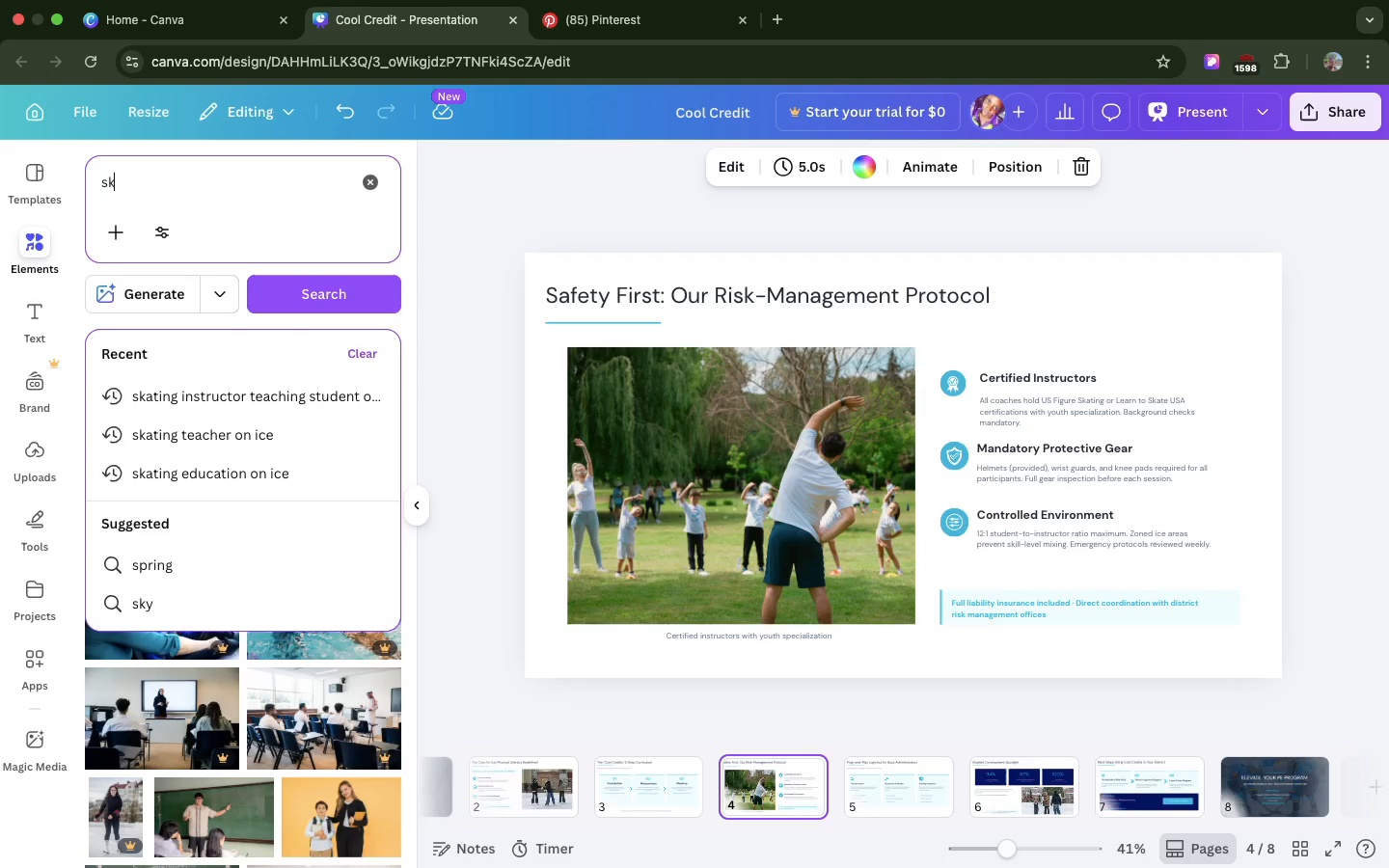 
scroll: coordinate [269, 644], scroll_direction: down, amount: 2.0
 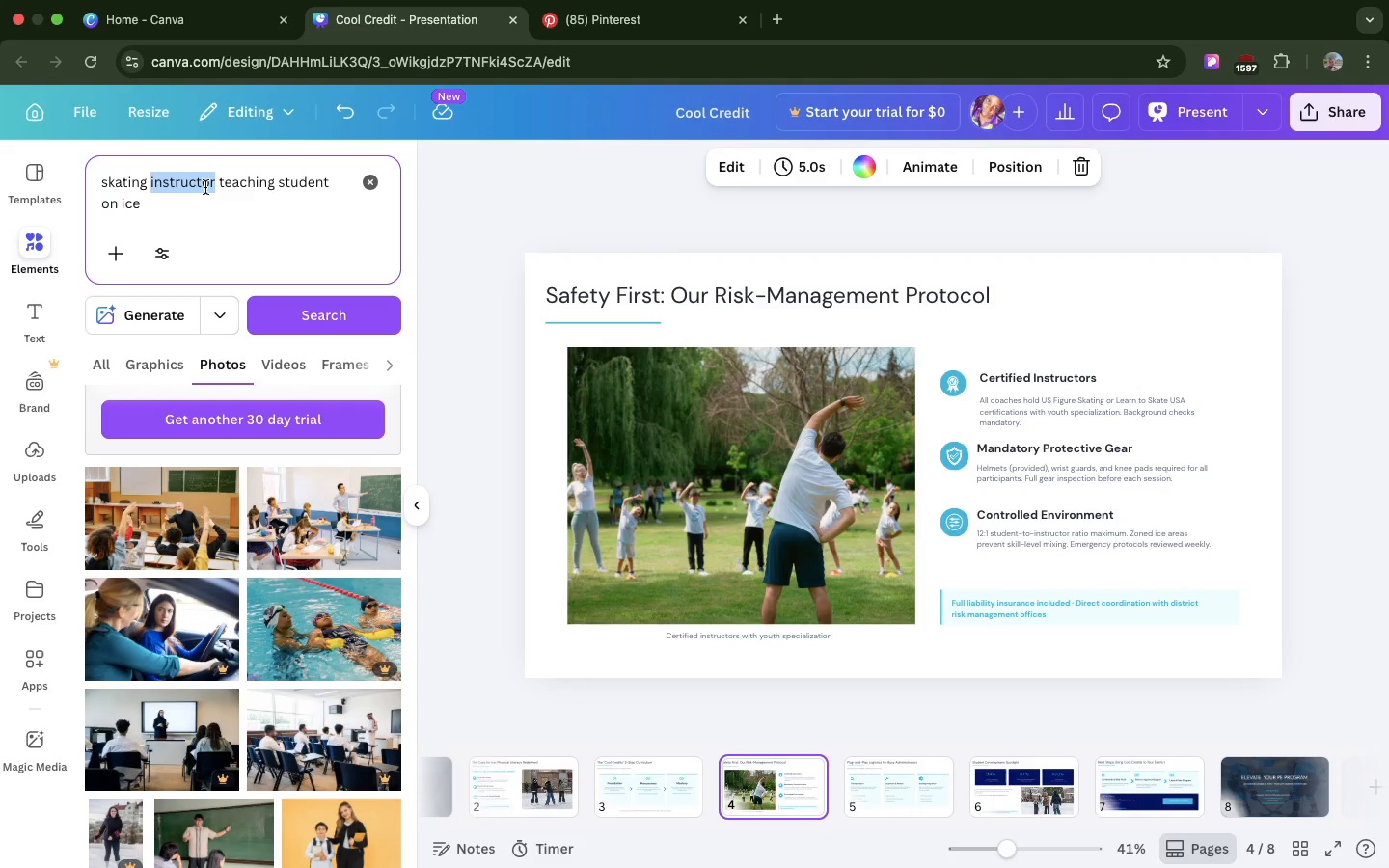 
type(kating)
 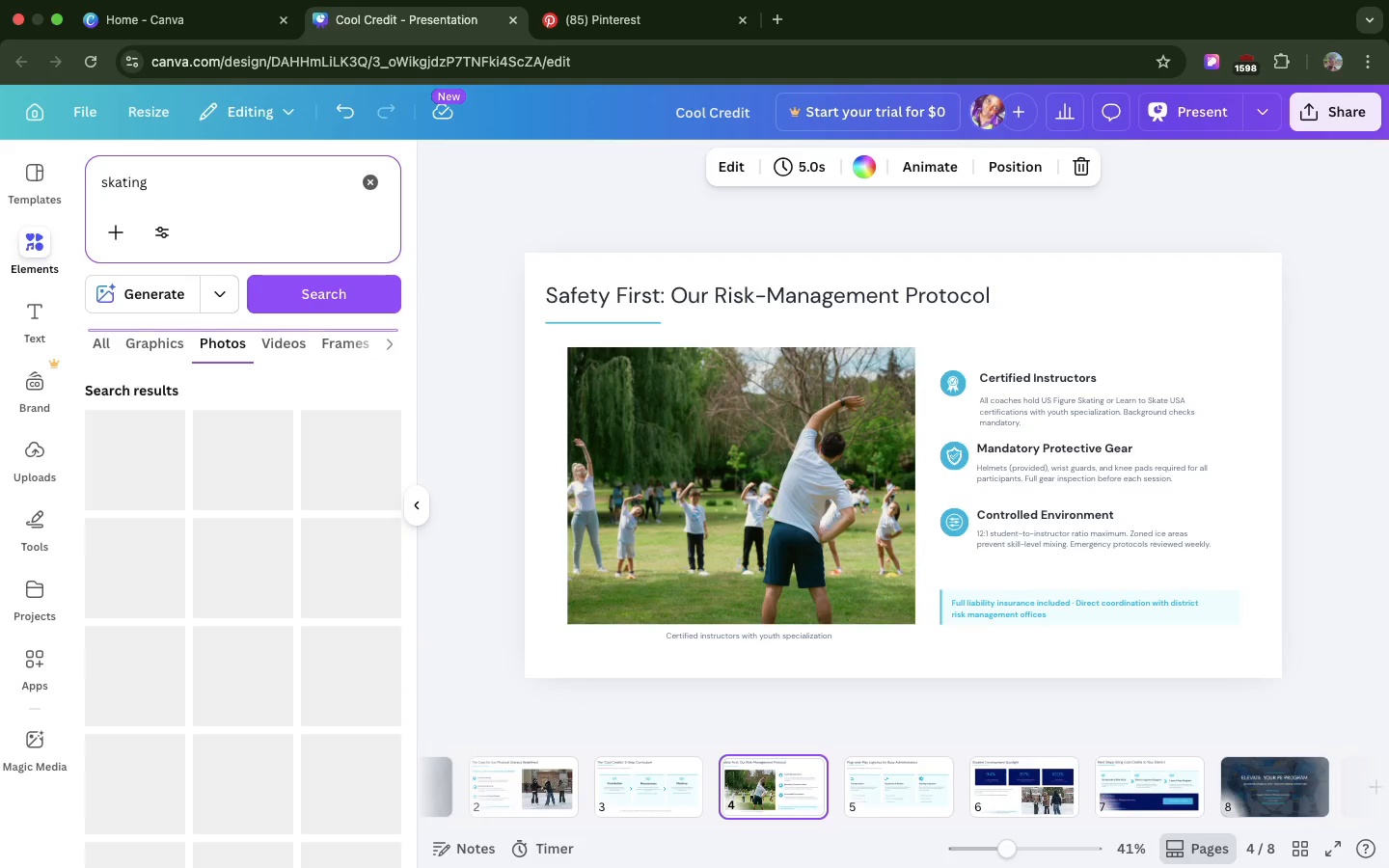 
key(Enter)
 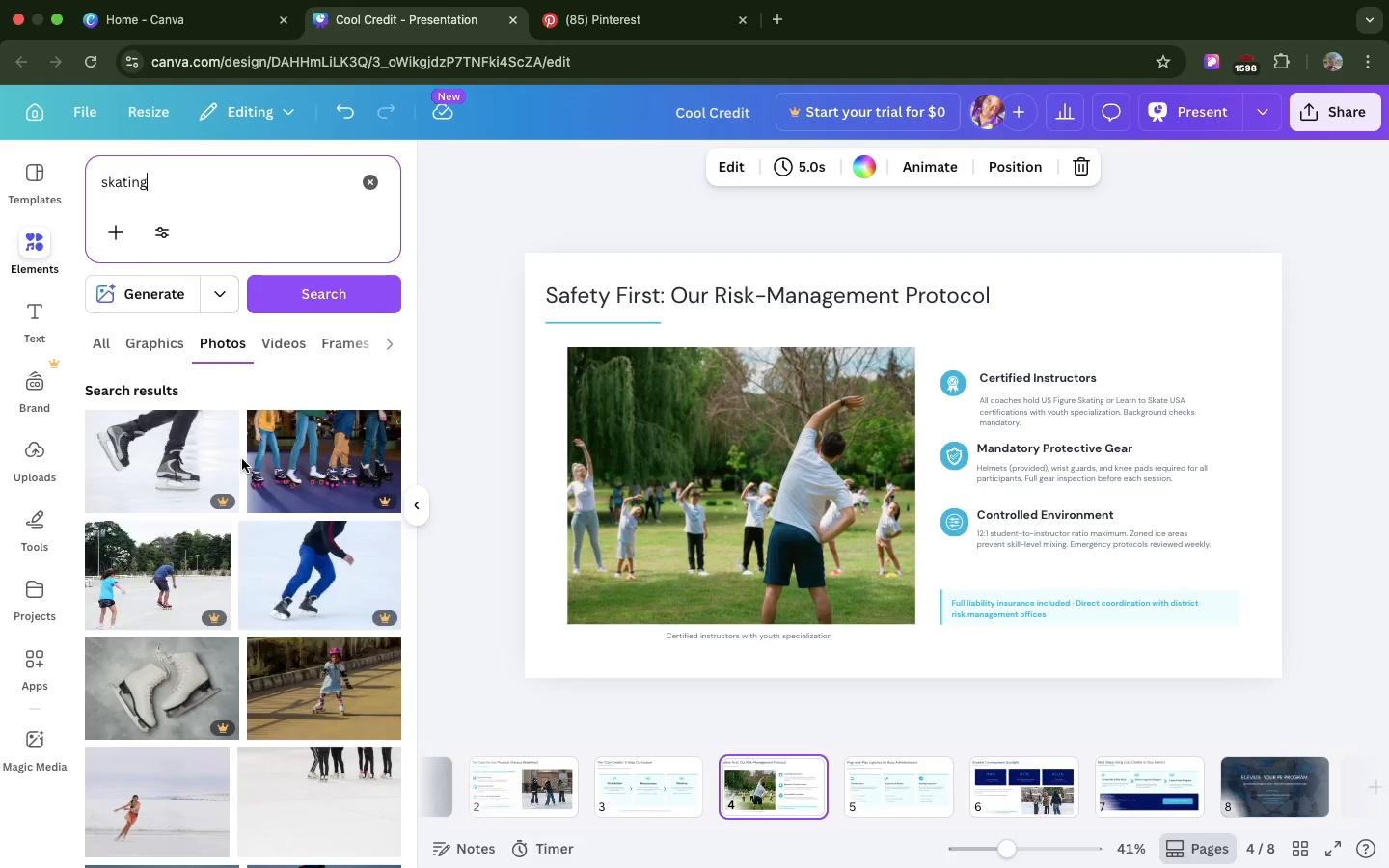 
left_click_drag(start_coordinate=[315, 675], to_coordinate=[614, 453])
 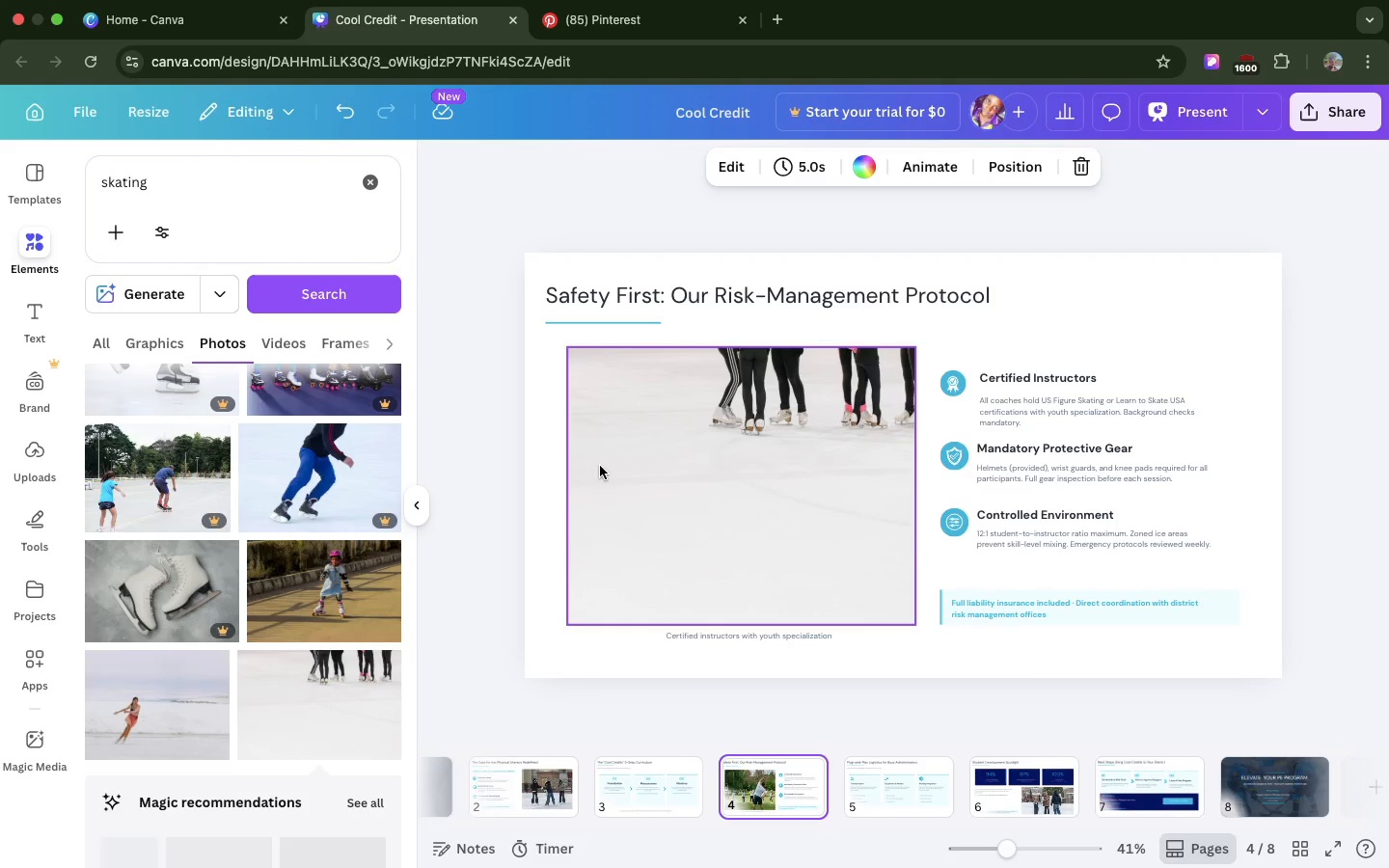 
scroll: coordinate [242, 459], scroll_direction: down, amount: 16.0
 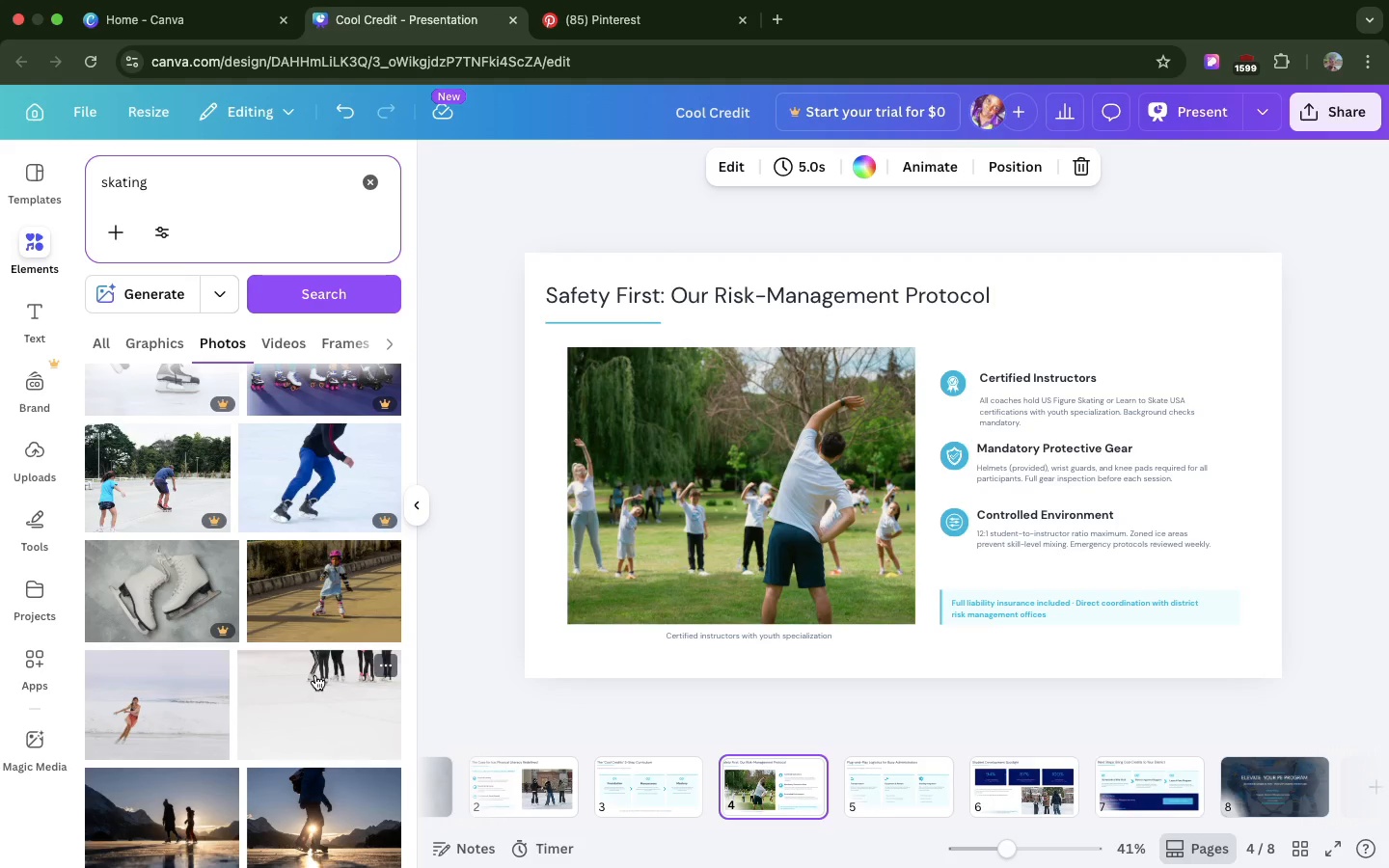 
key(Meta+Z)
 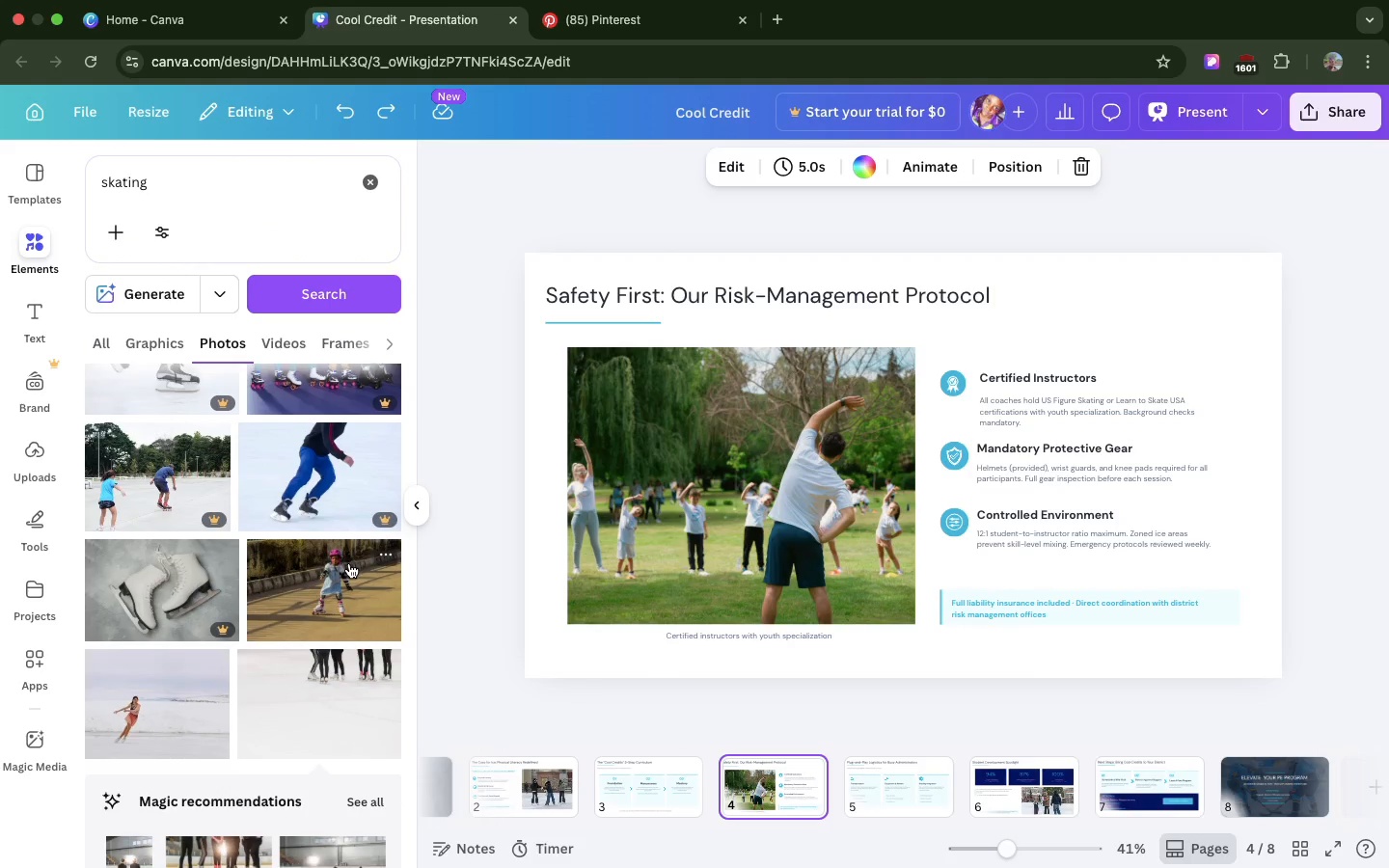 
scroll: coordinate [346, 571], scroll_direction: down, amount: 104.0
 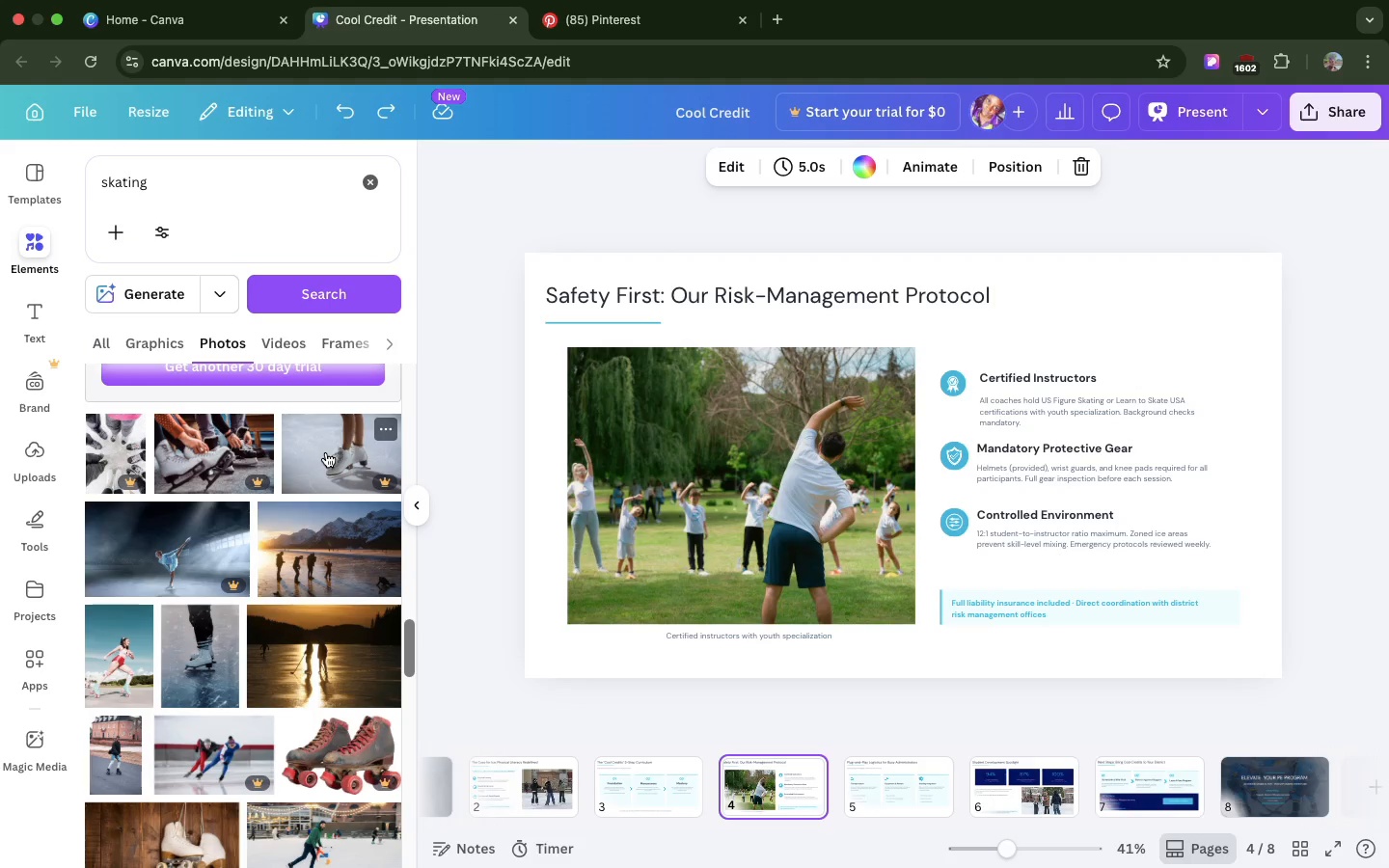 
wait(8.83)
 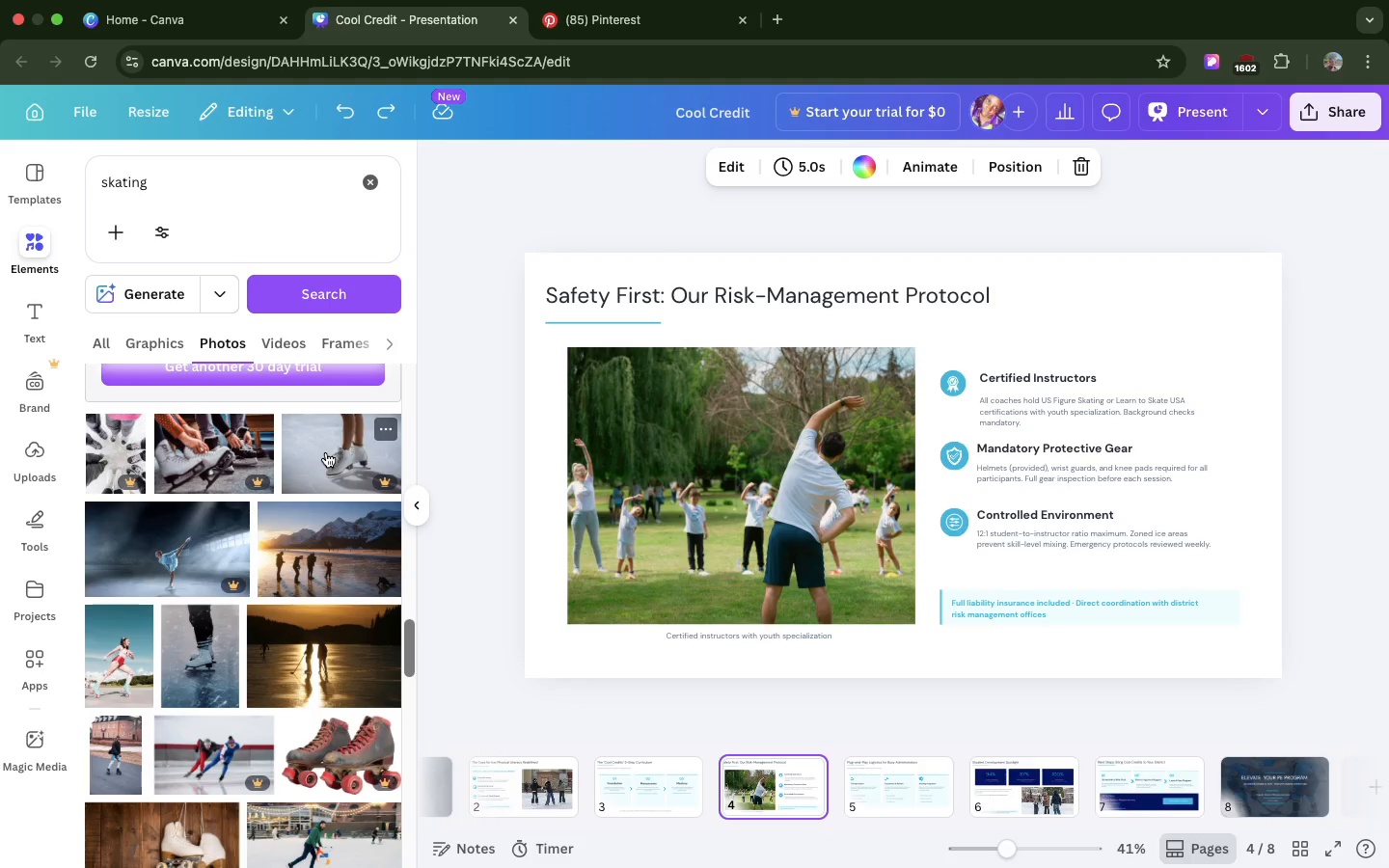 
scroll: coordinate [326, 452], scroll_direction: down, amount: 62.0
 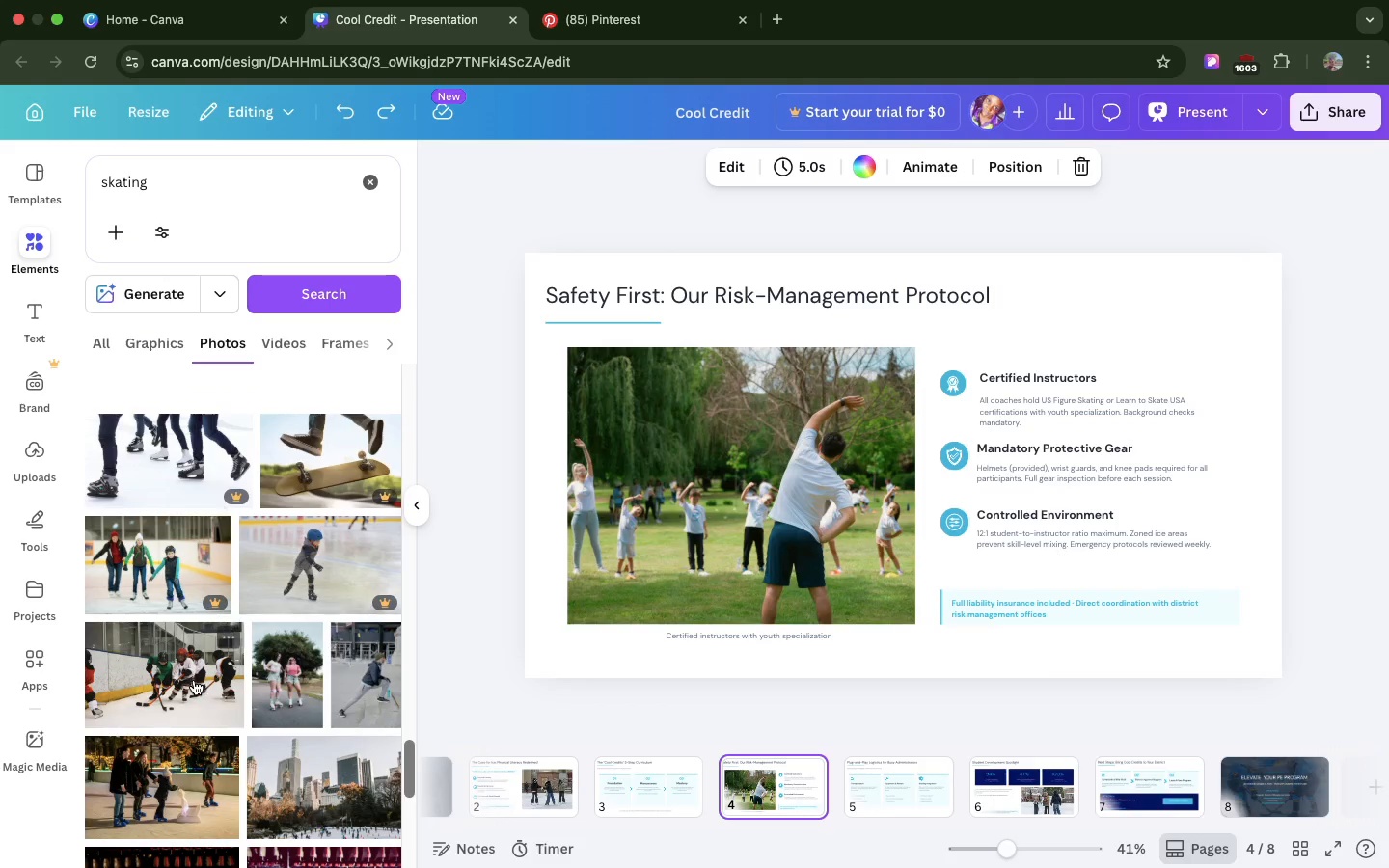 
left_click_drag(start_coordinate=[194, 680], to_coordinate=[541, 559])
 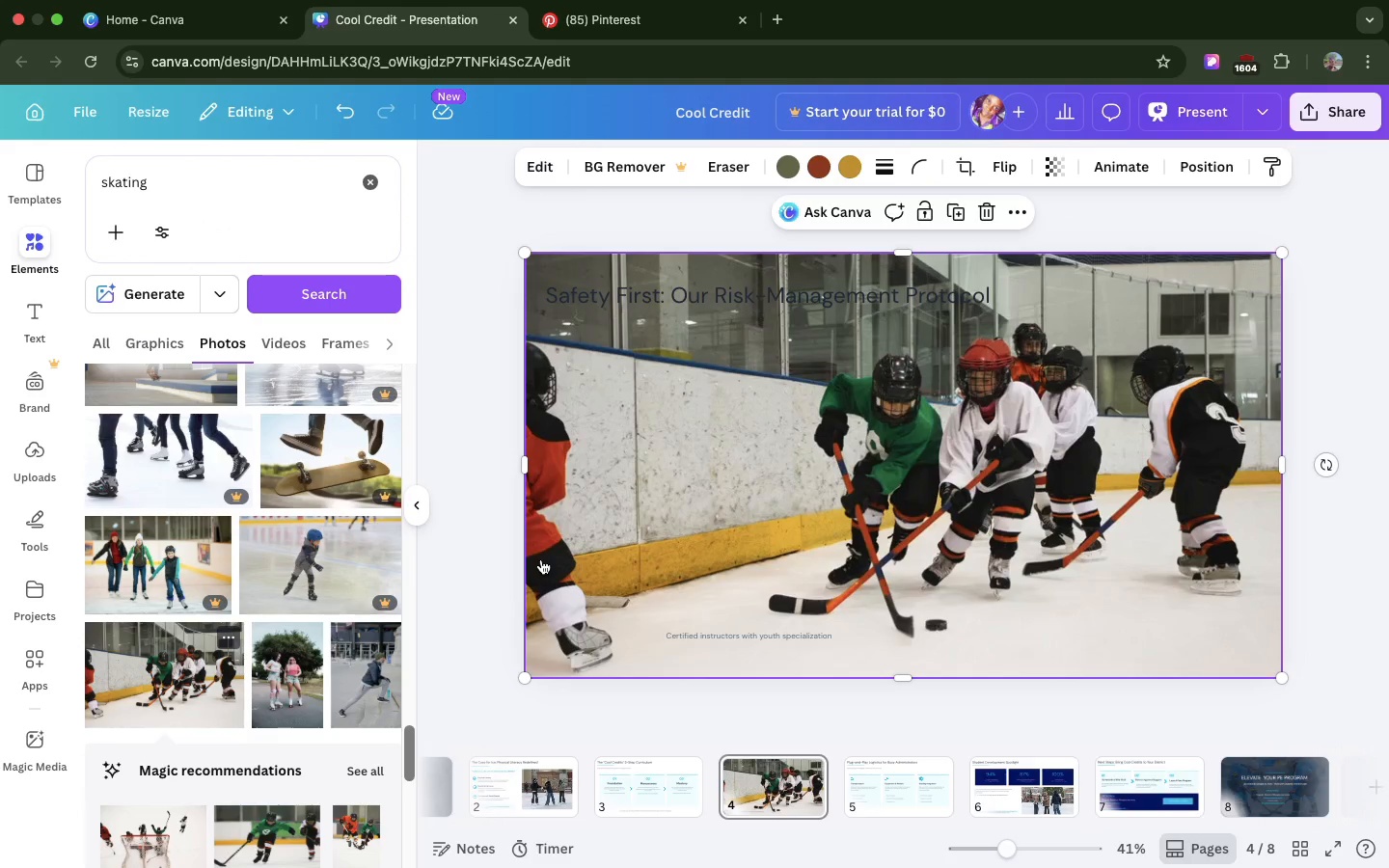 
key(Meta+Z)
 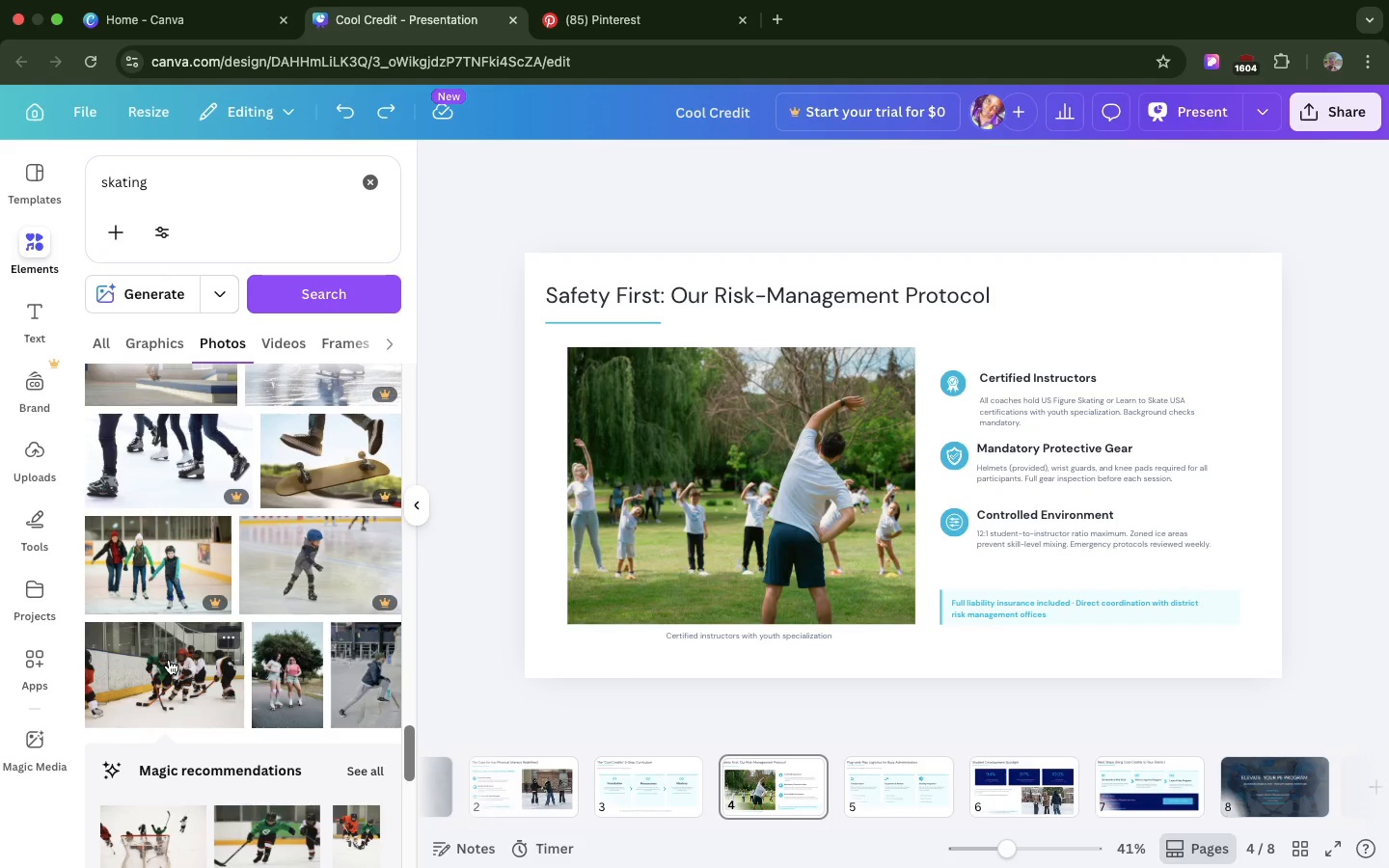 
left_click_drag(start_coordinate=[169, 660], to_coordinate=[594, 503])
 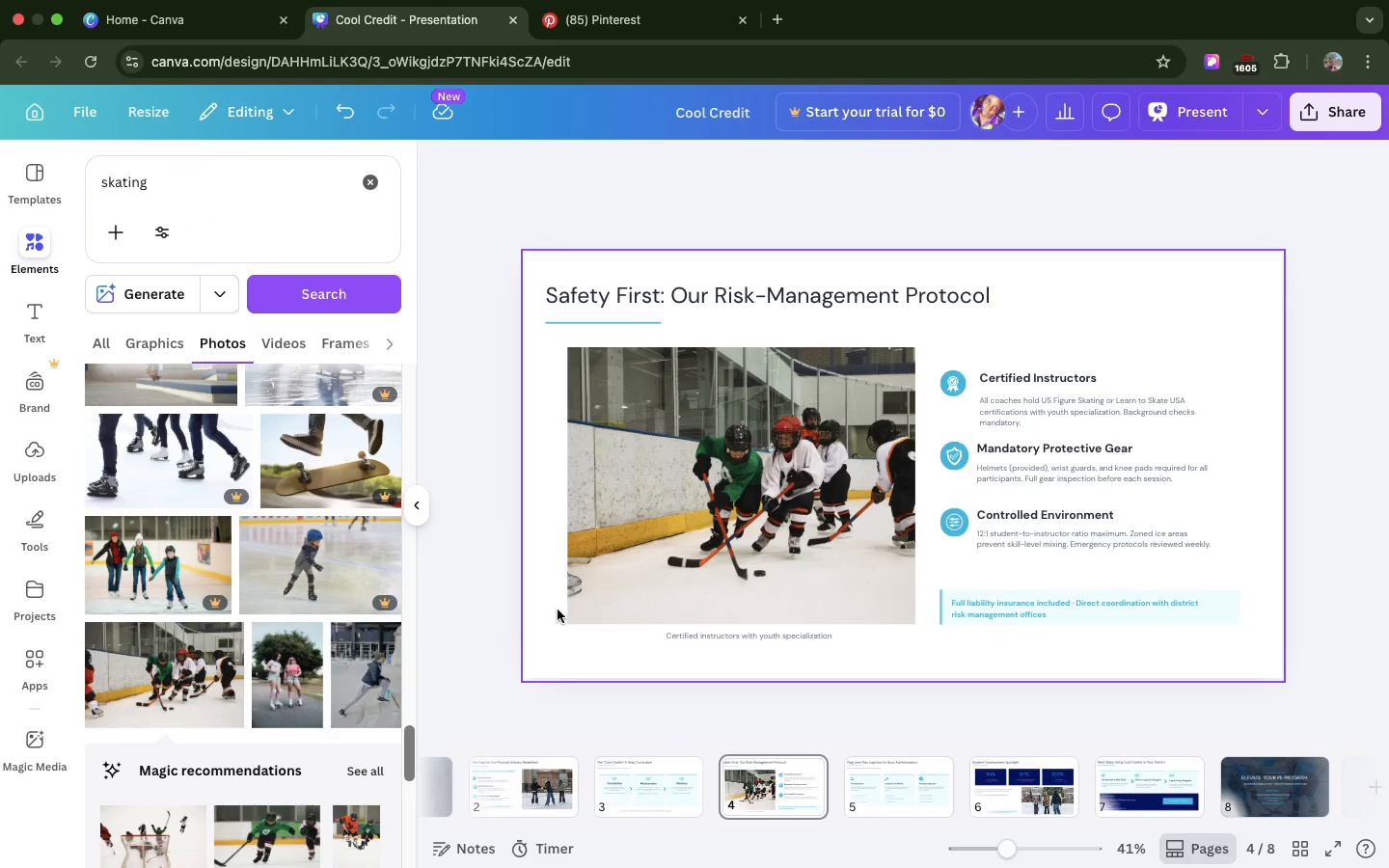 
left_click([558, 610])
 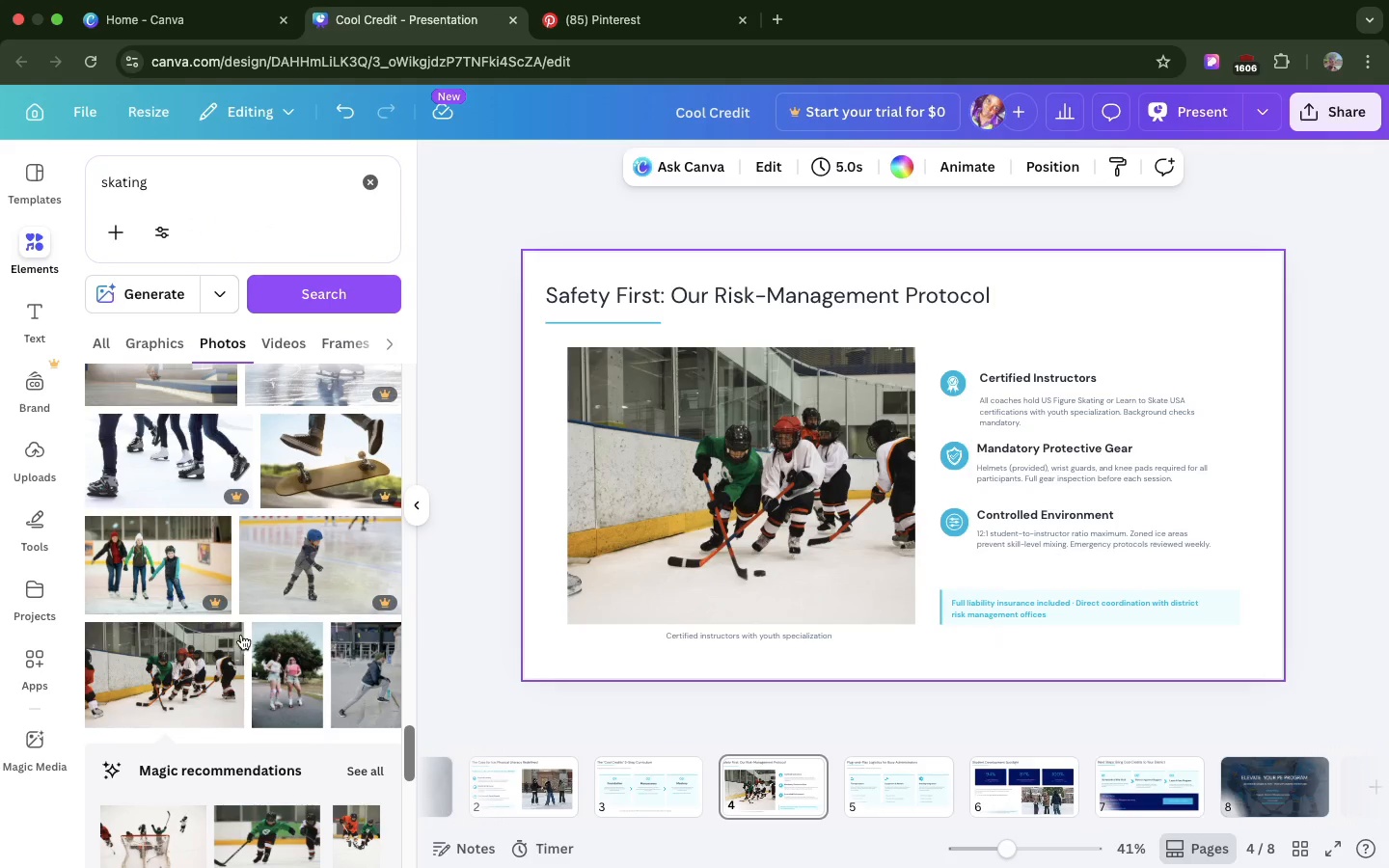 
wait(5.69)
 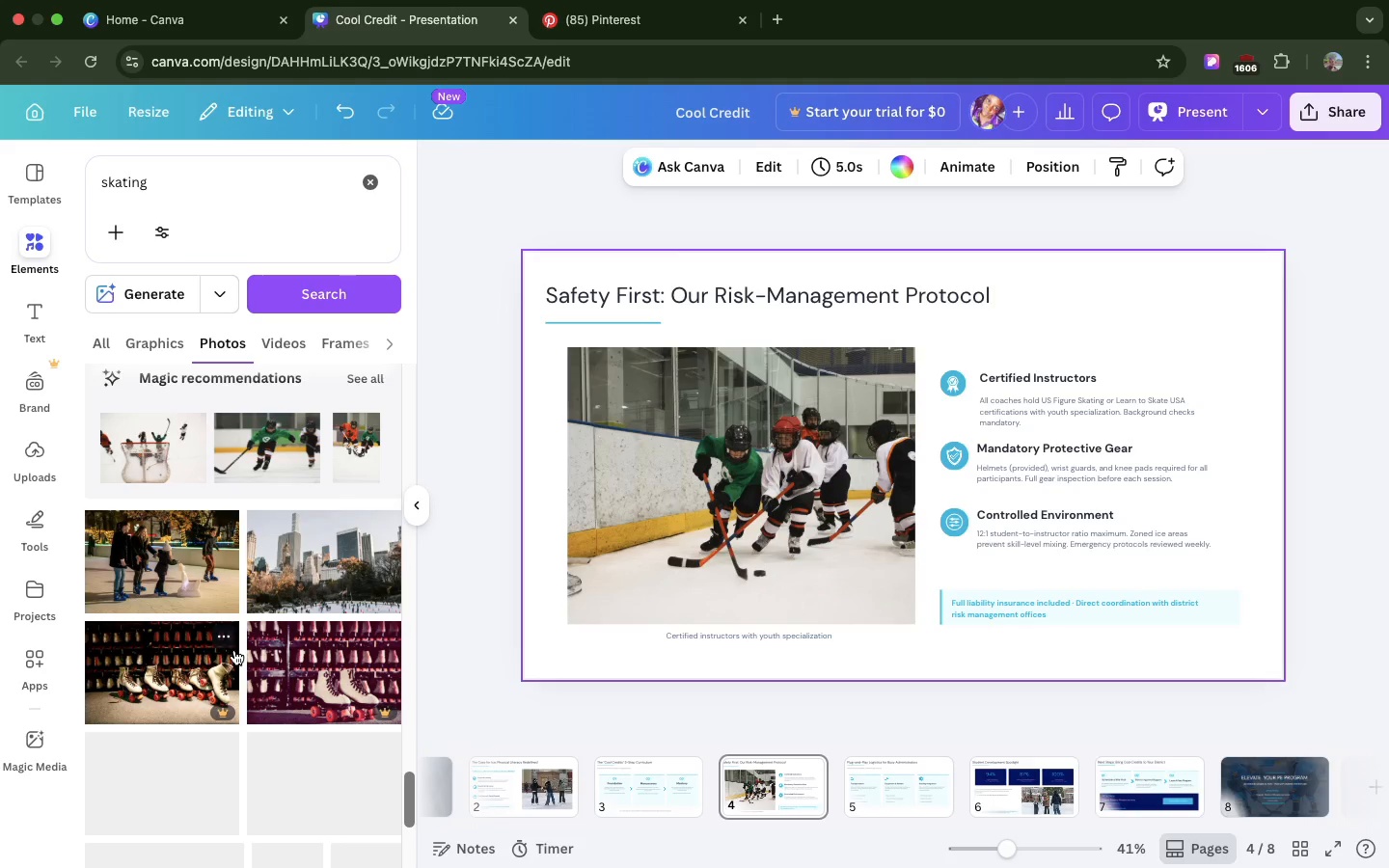 
left_click_drag(start_coordinate=[181, 585], to_coordinate=[545, 539])
 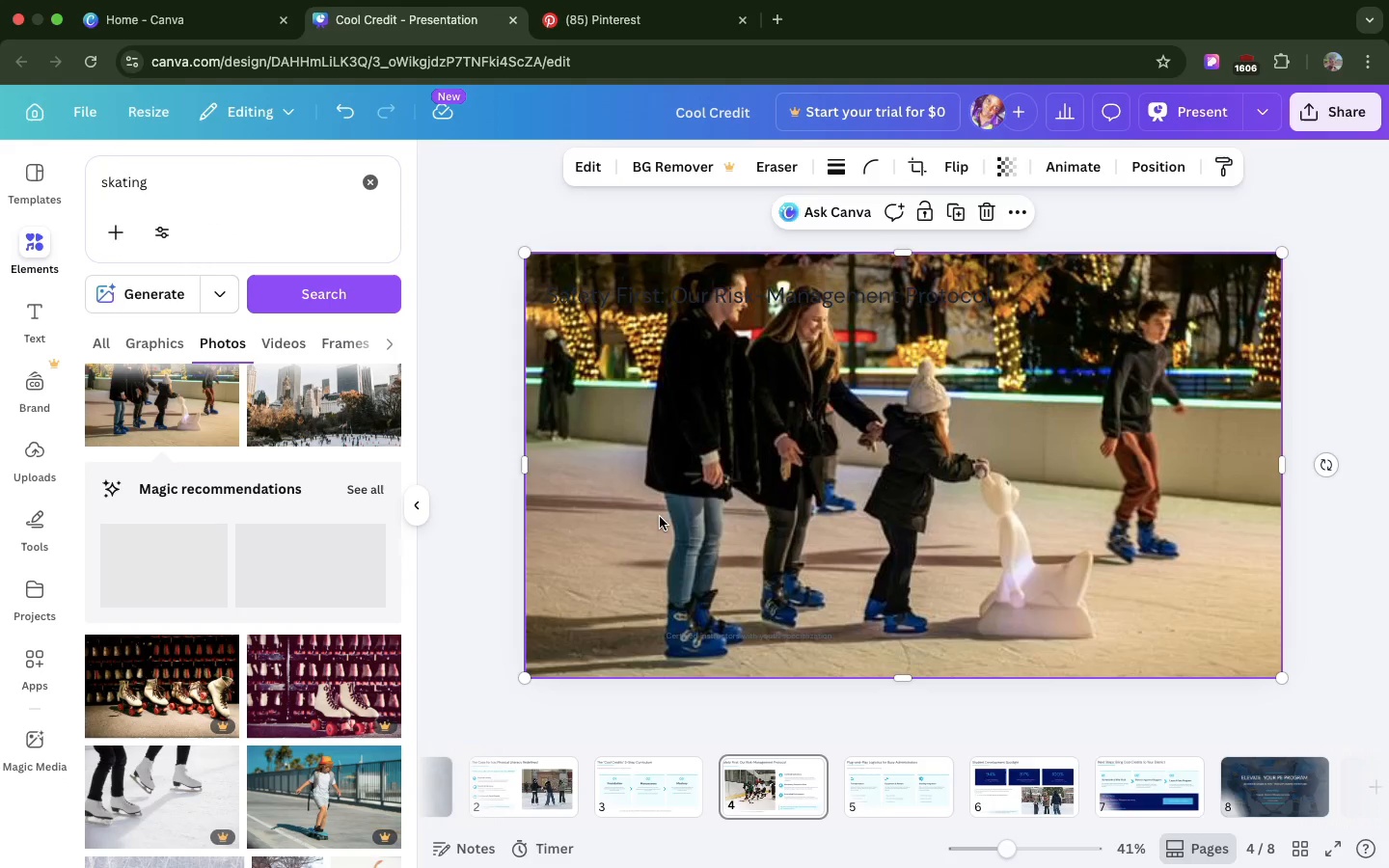 
scroll: coordinate [234, 650], scroll_direction: down, amount: 46.0
 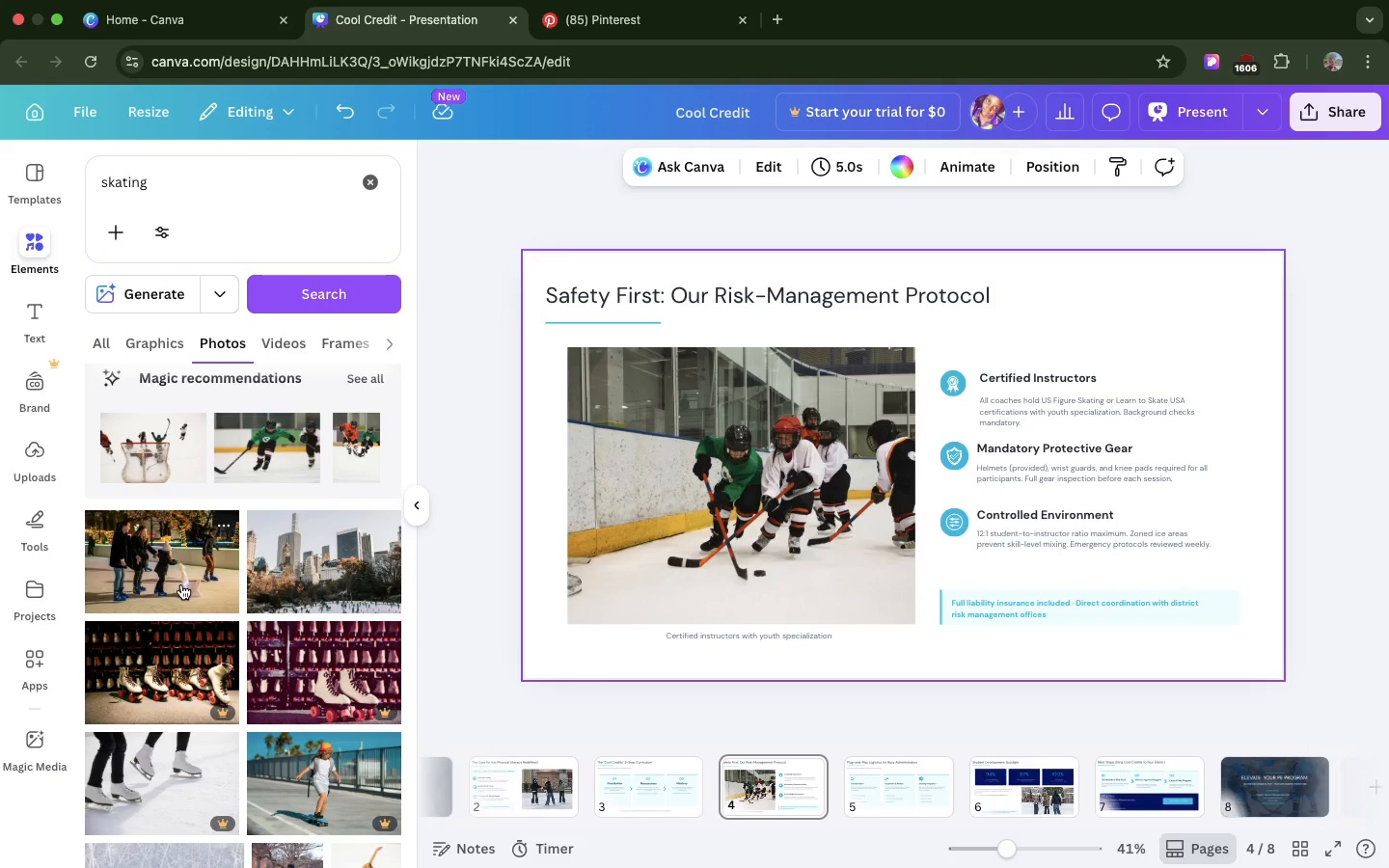 
left_click_drag(start_coordinate=[660, 517], to_coordinate=[642, 533])
 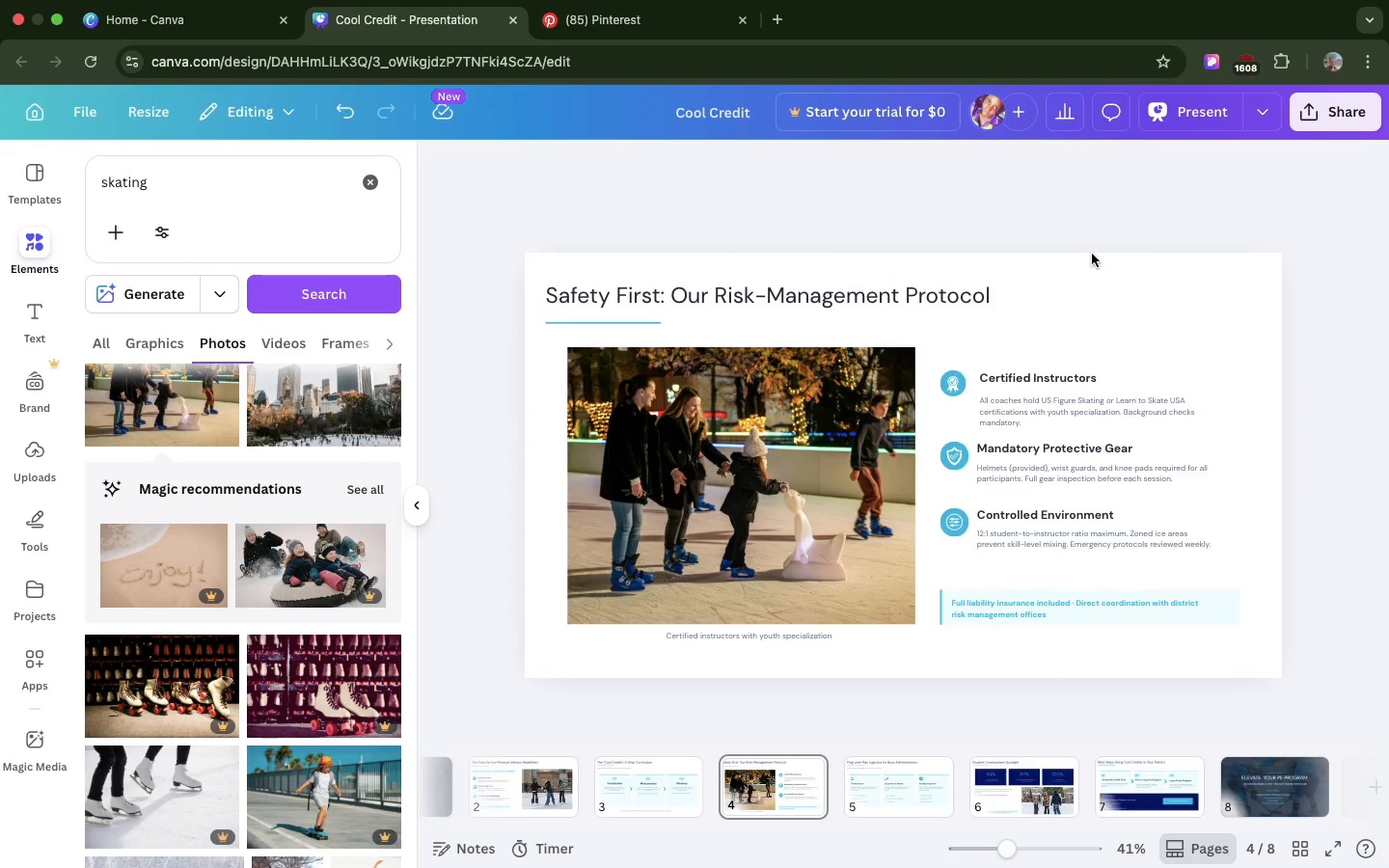 
left_click([1094, 259])
 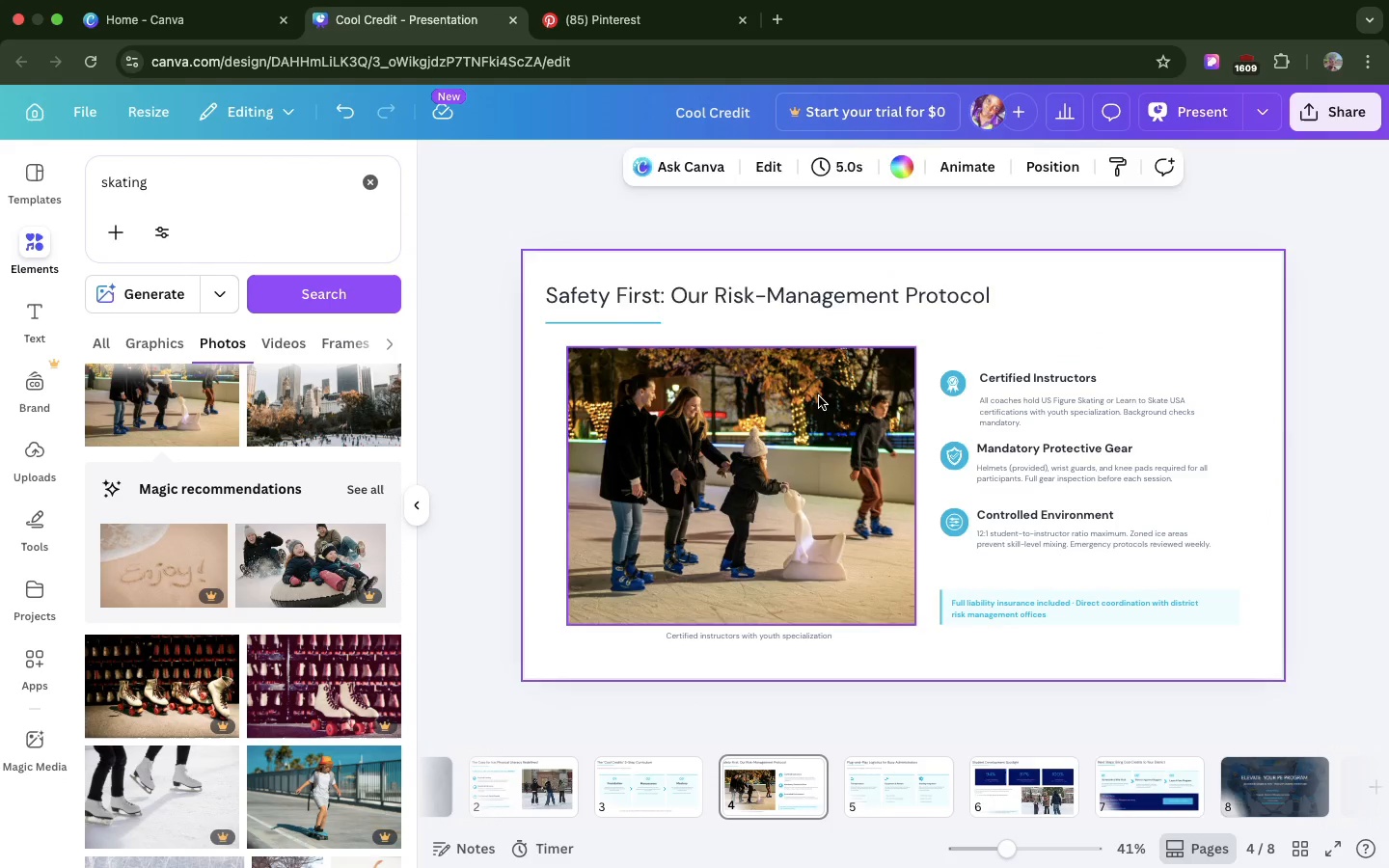 
left_click([819, 396])
 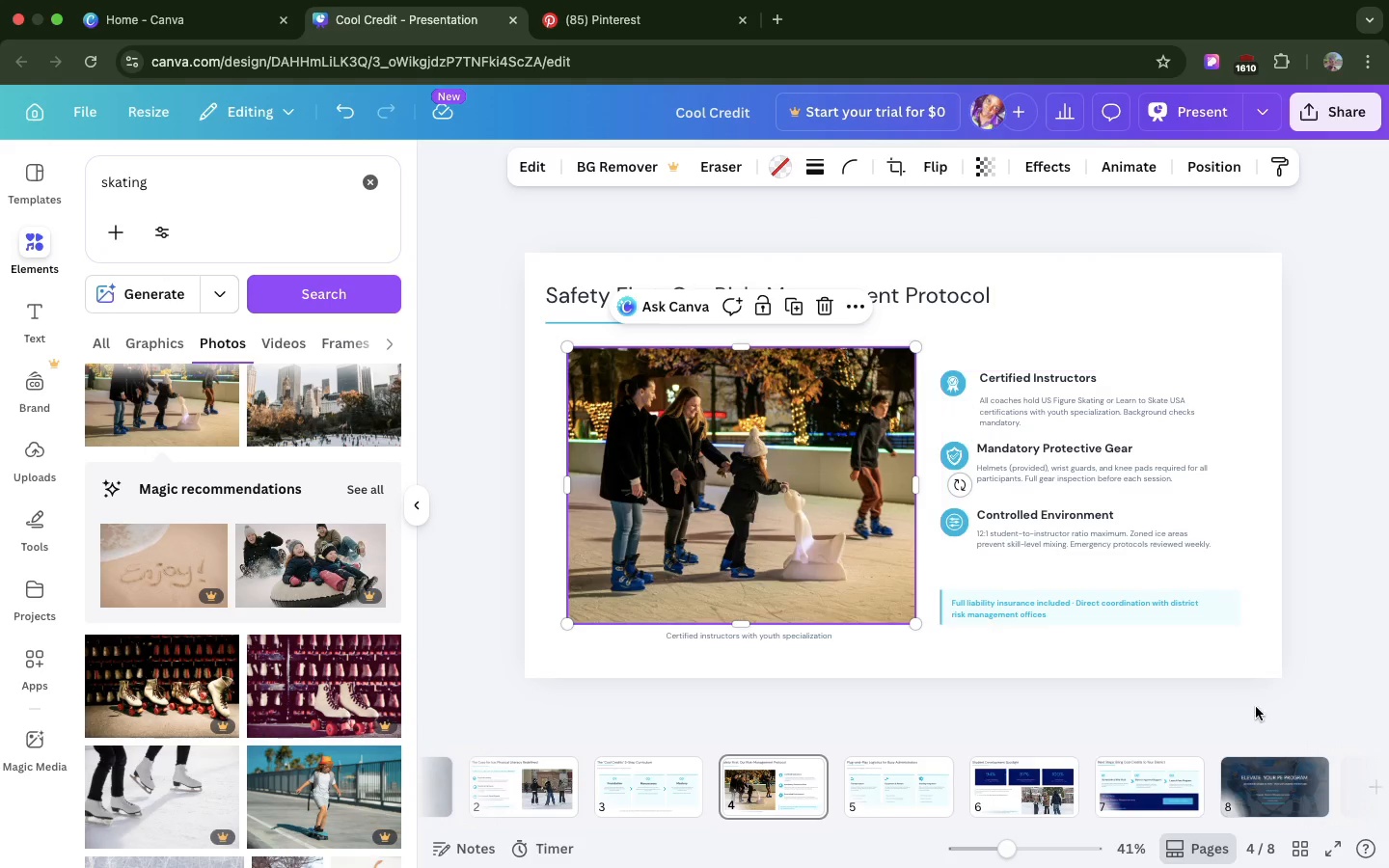 
left_click([1269, 771])
 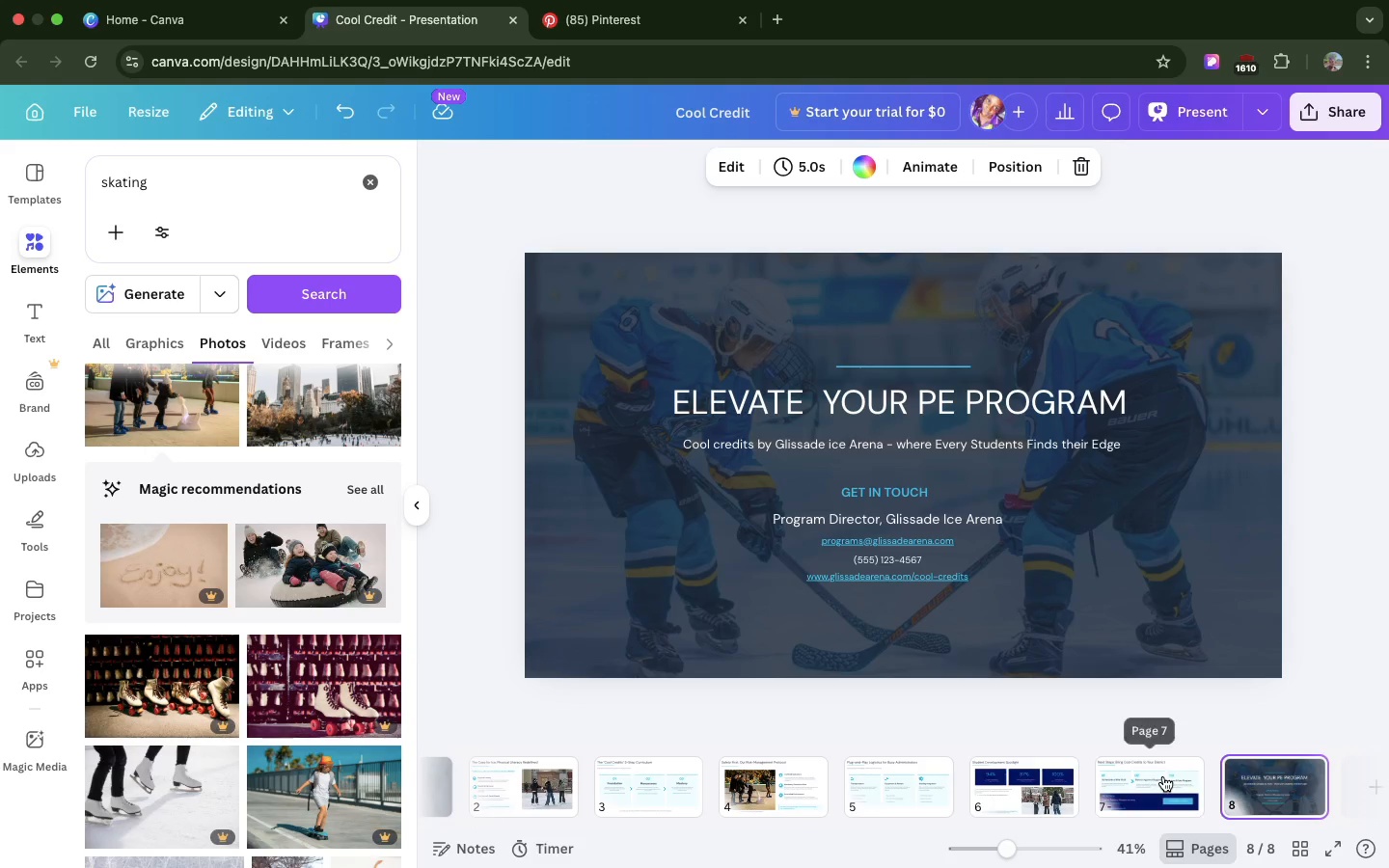 
left_click([1163, 776])
 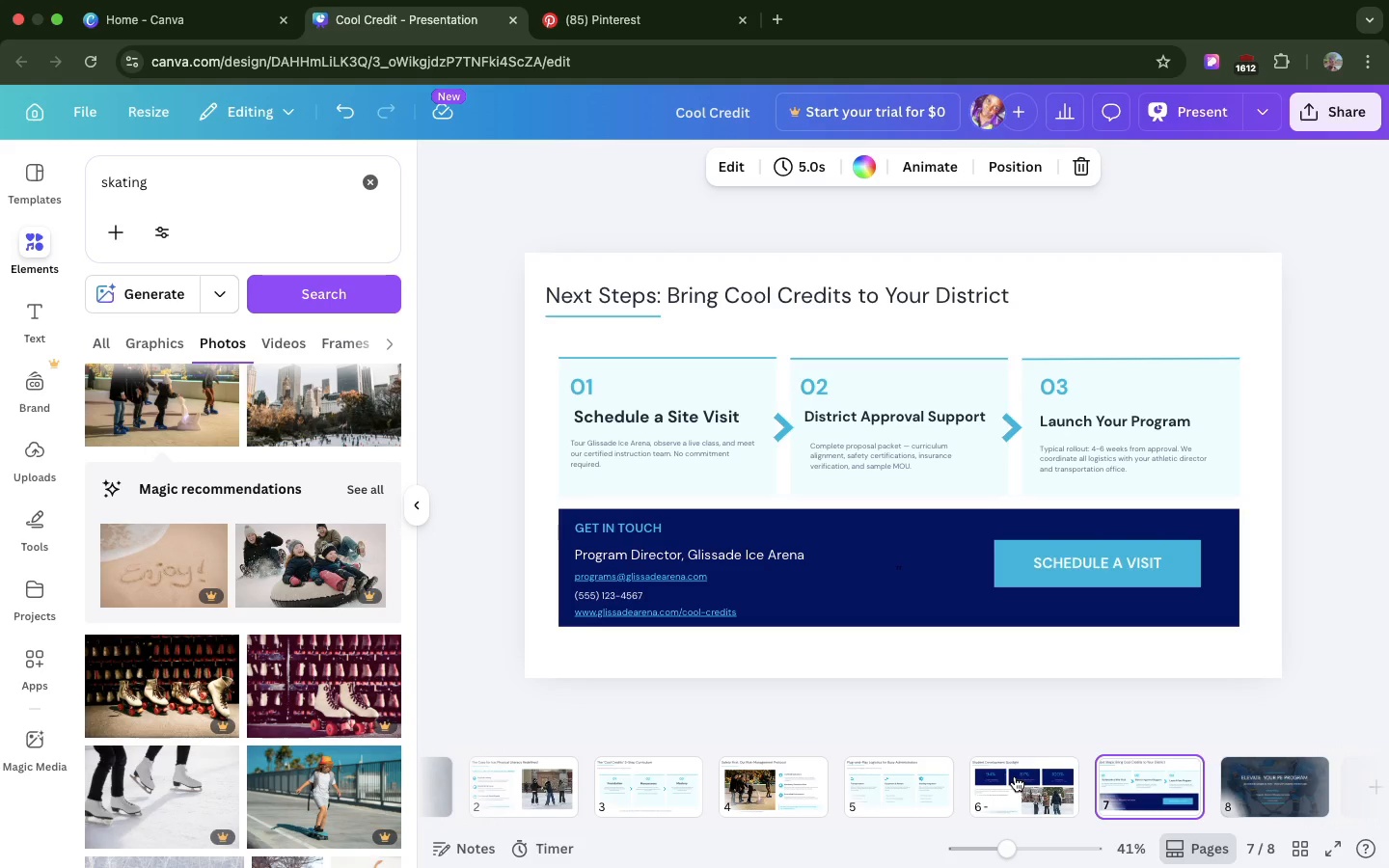 
wait(18.98)
 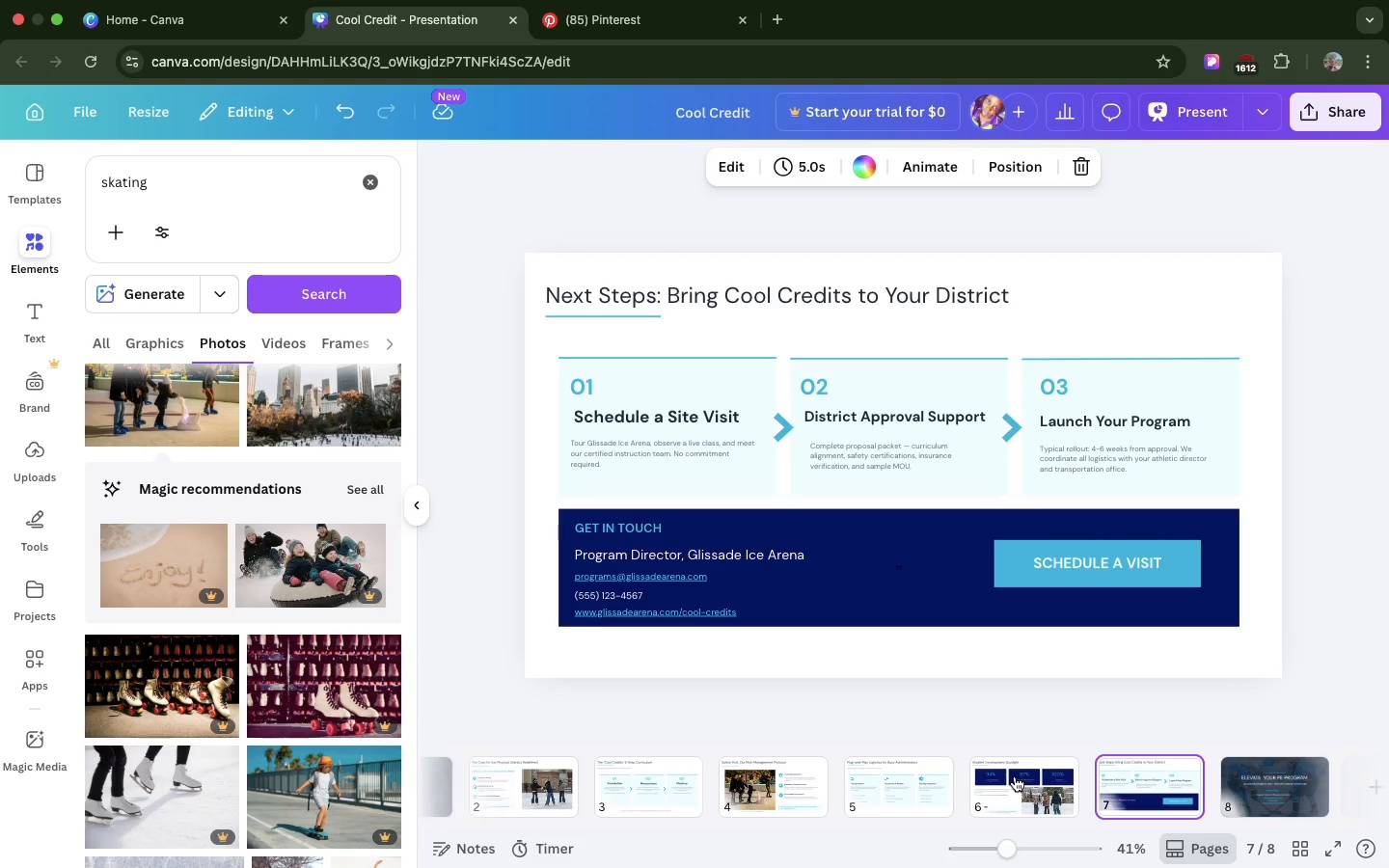 
left_click([1296, 789])
 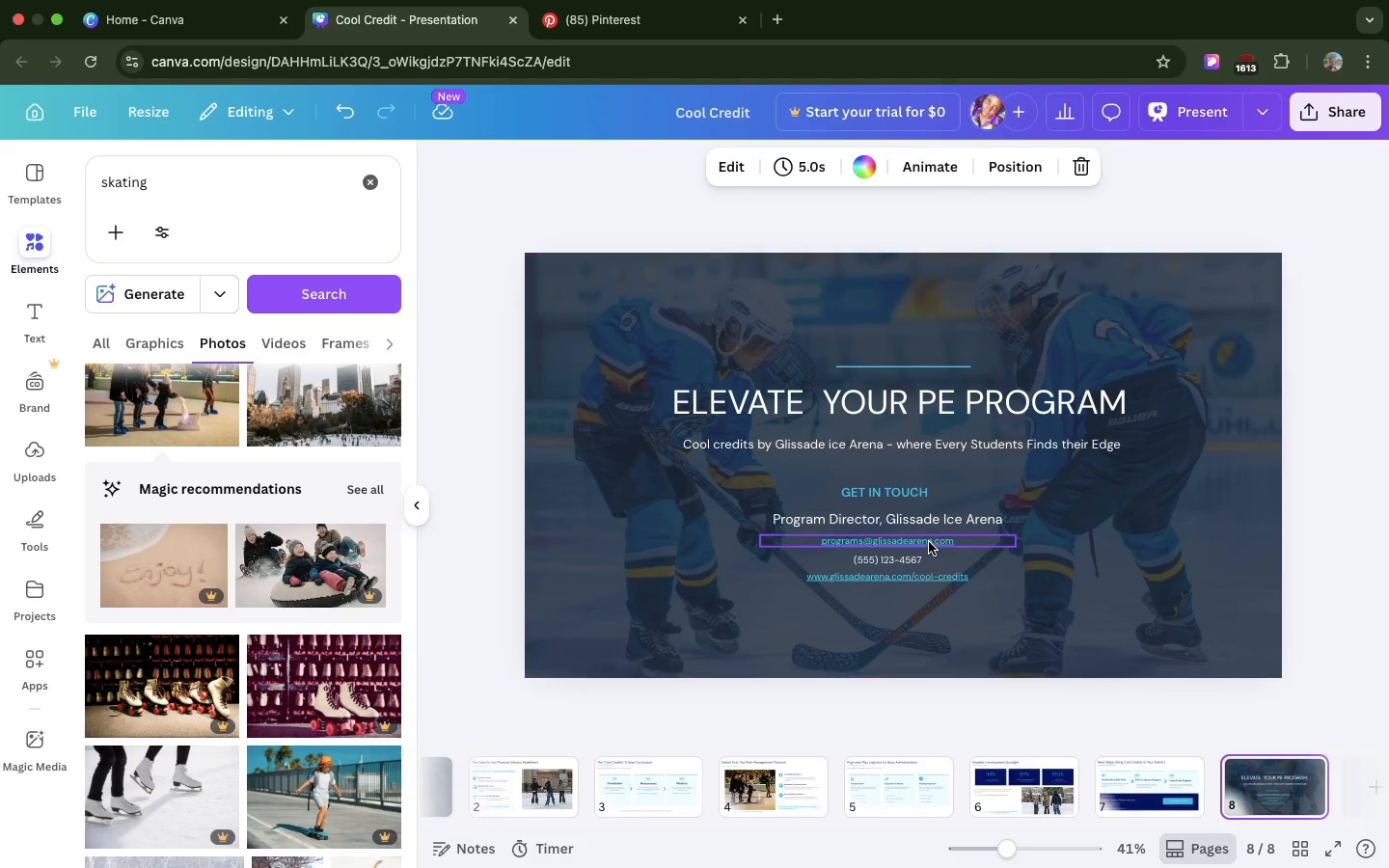 
left_click([929, 542])
 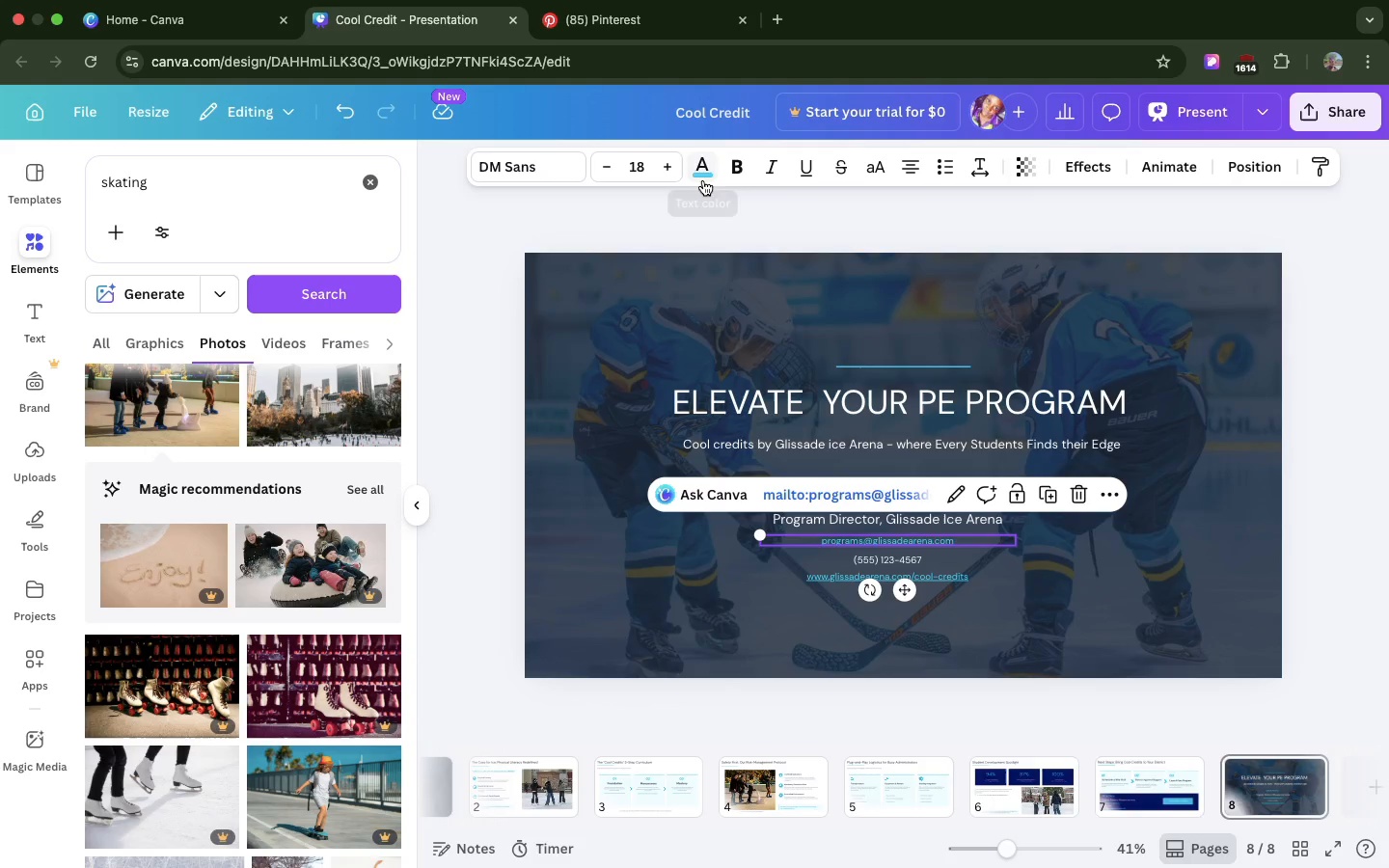 
left_click([702, 179])
 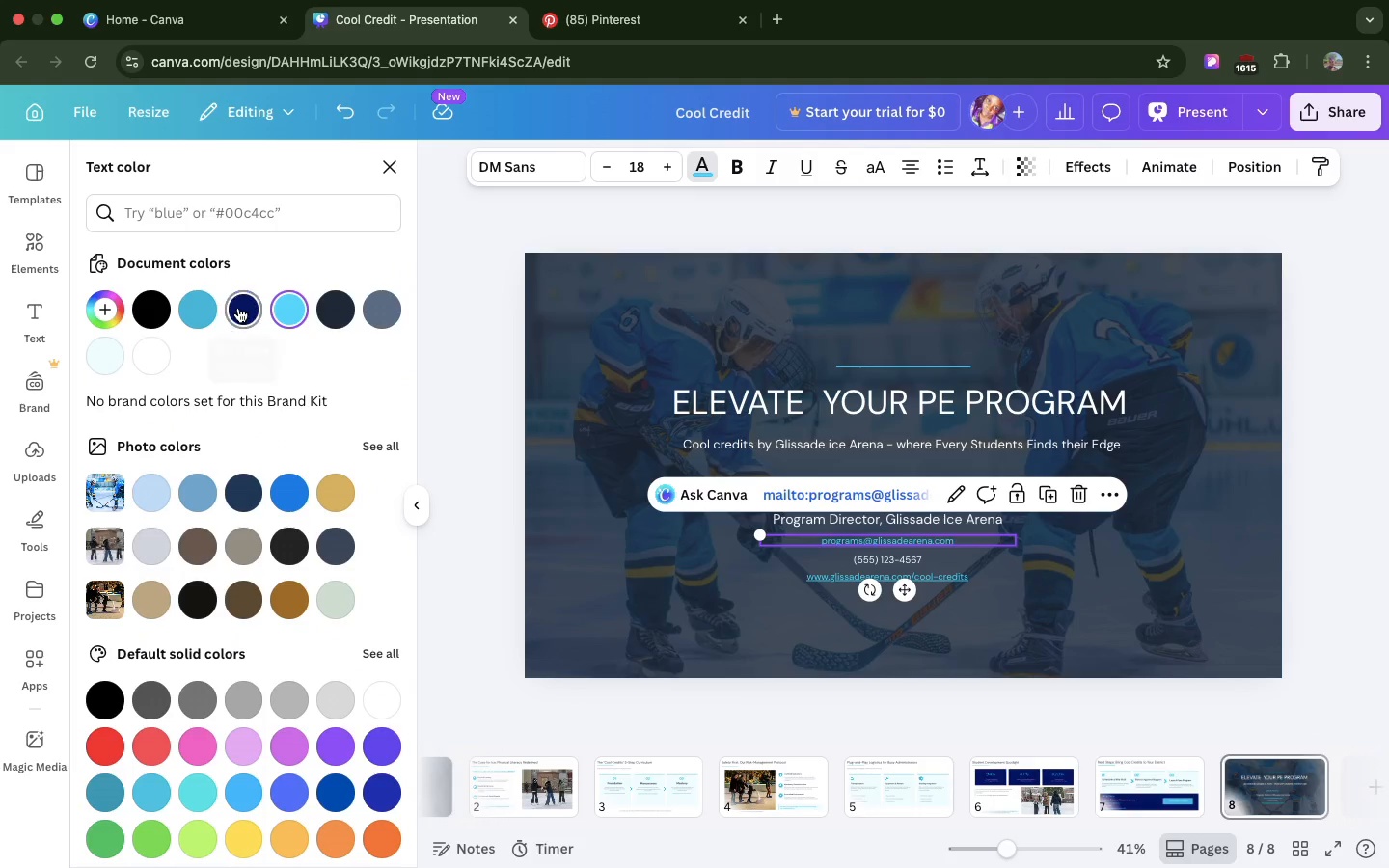 
left_click([238, 308])
 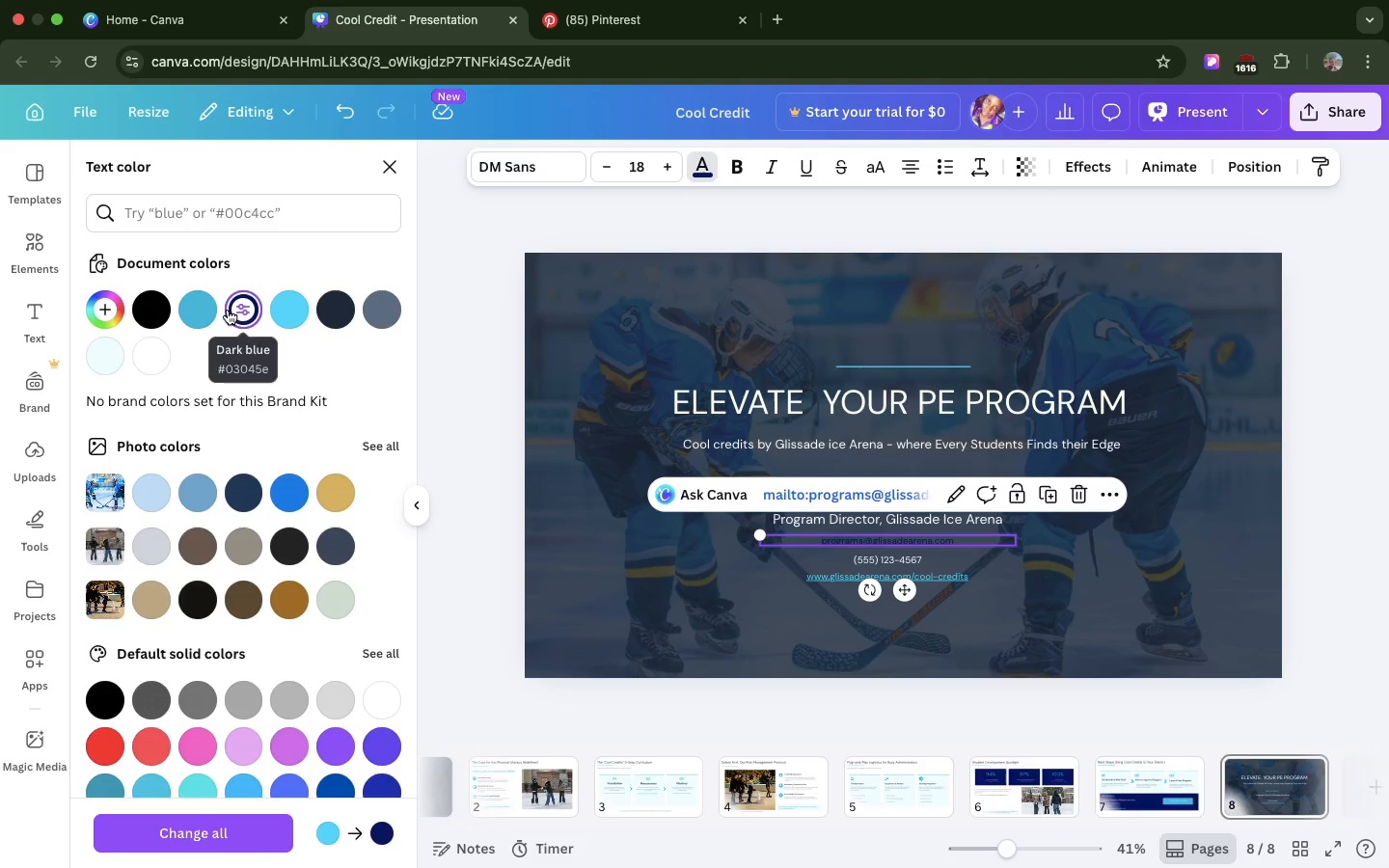 
left_click([204, 309])
 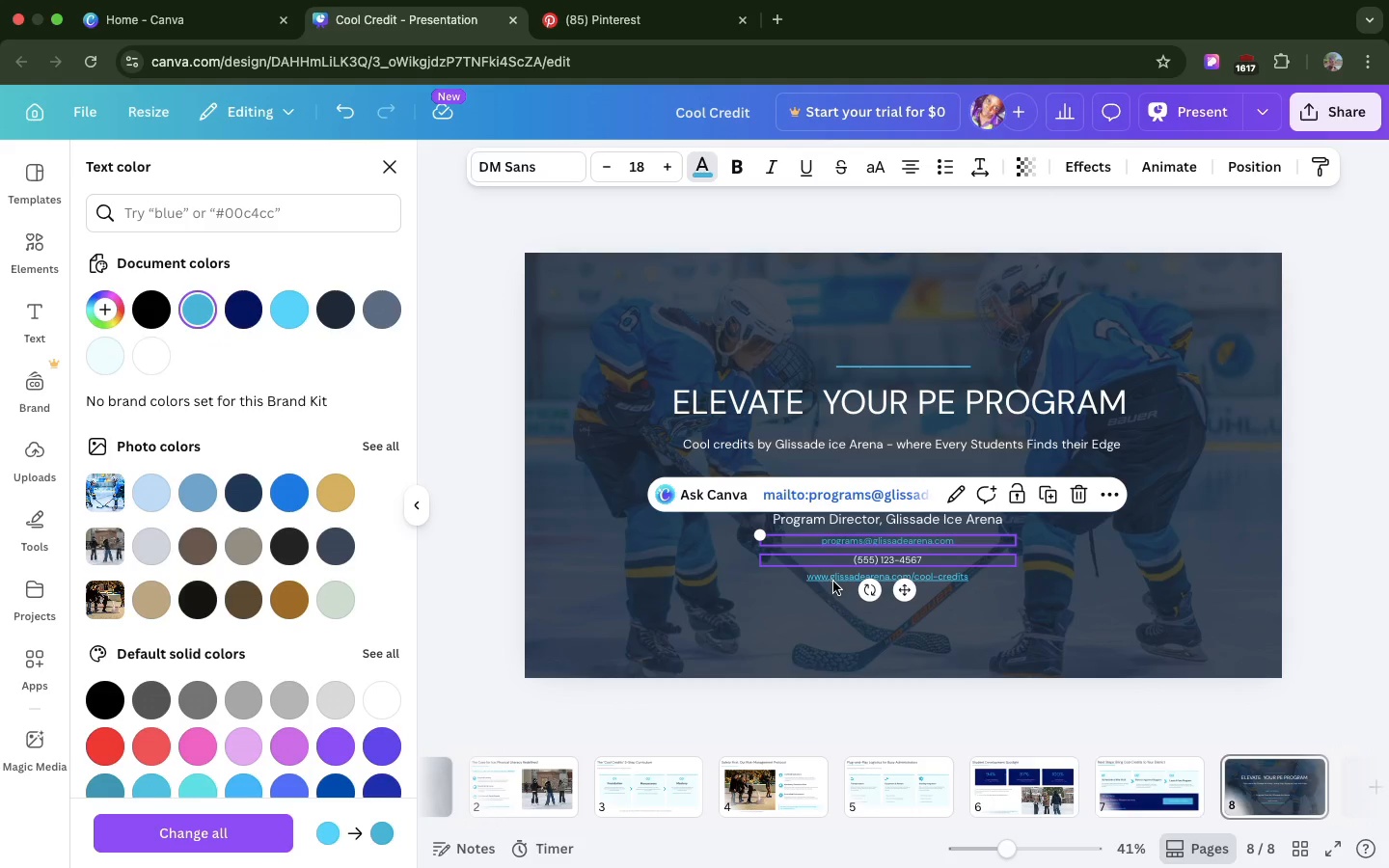 
left_click([833, 582])
 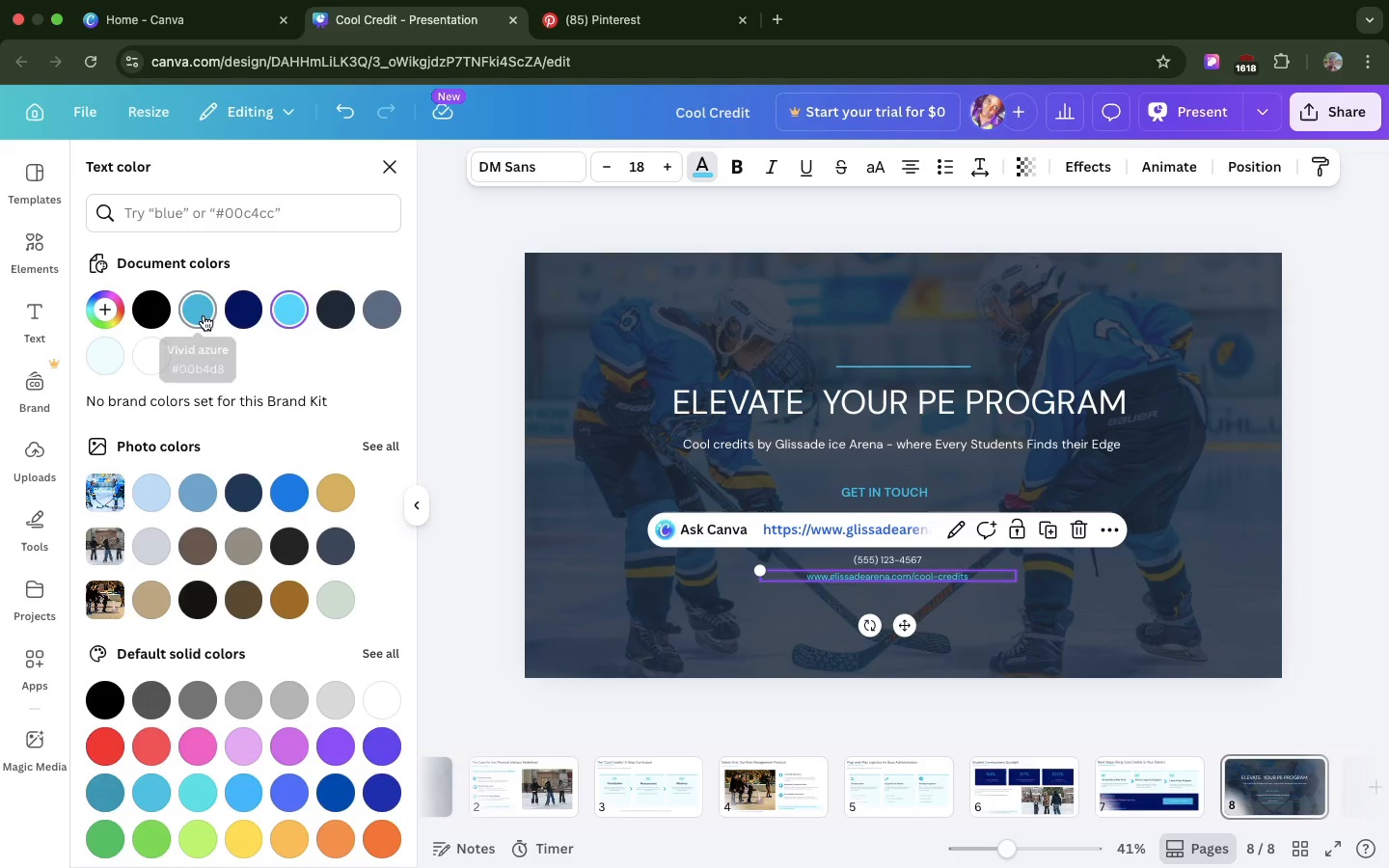 
left_click([203, 314])
 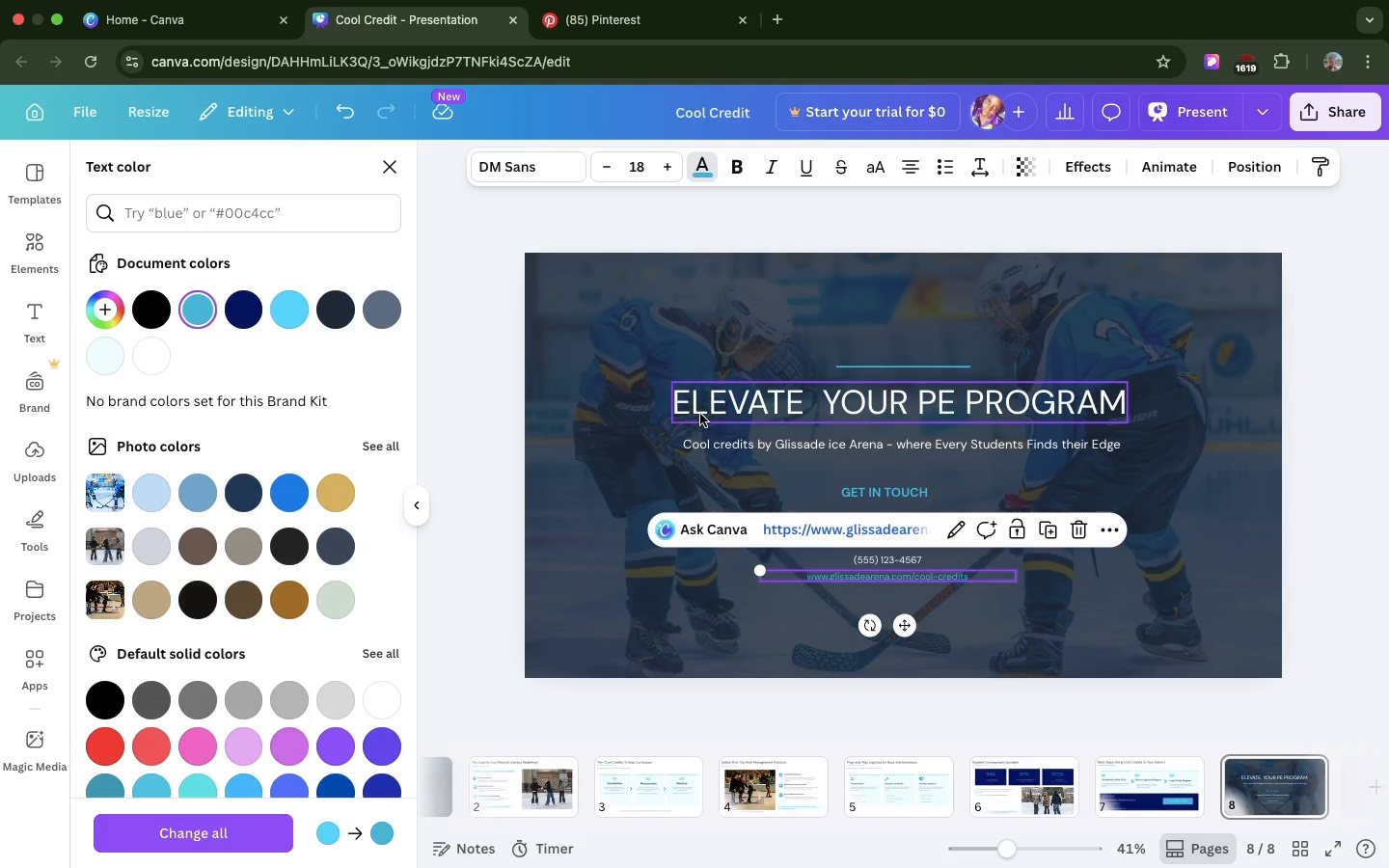 
left_click([700, 414])
 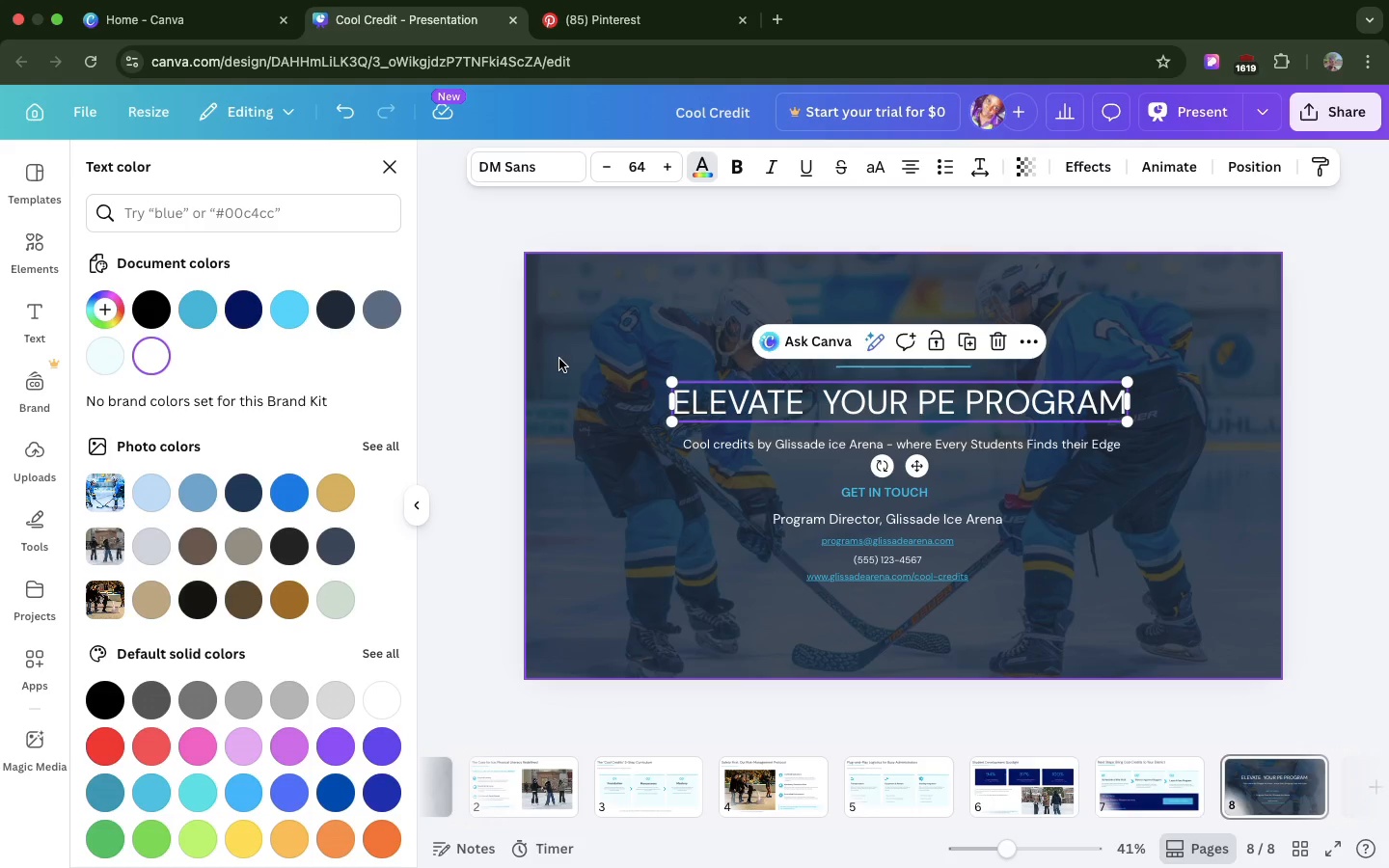 
left_click([559, 359])
 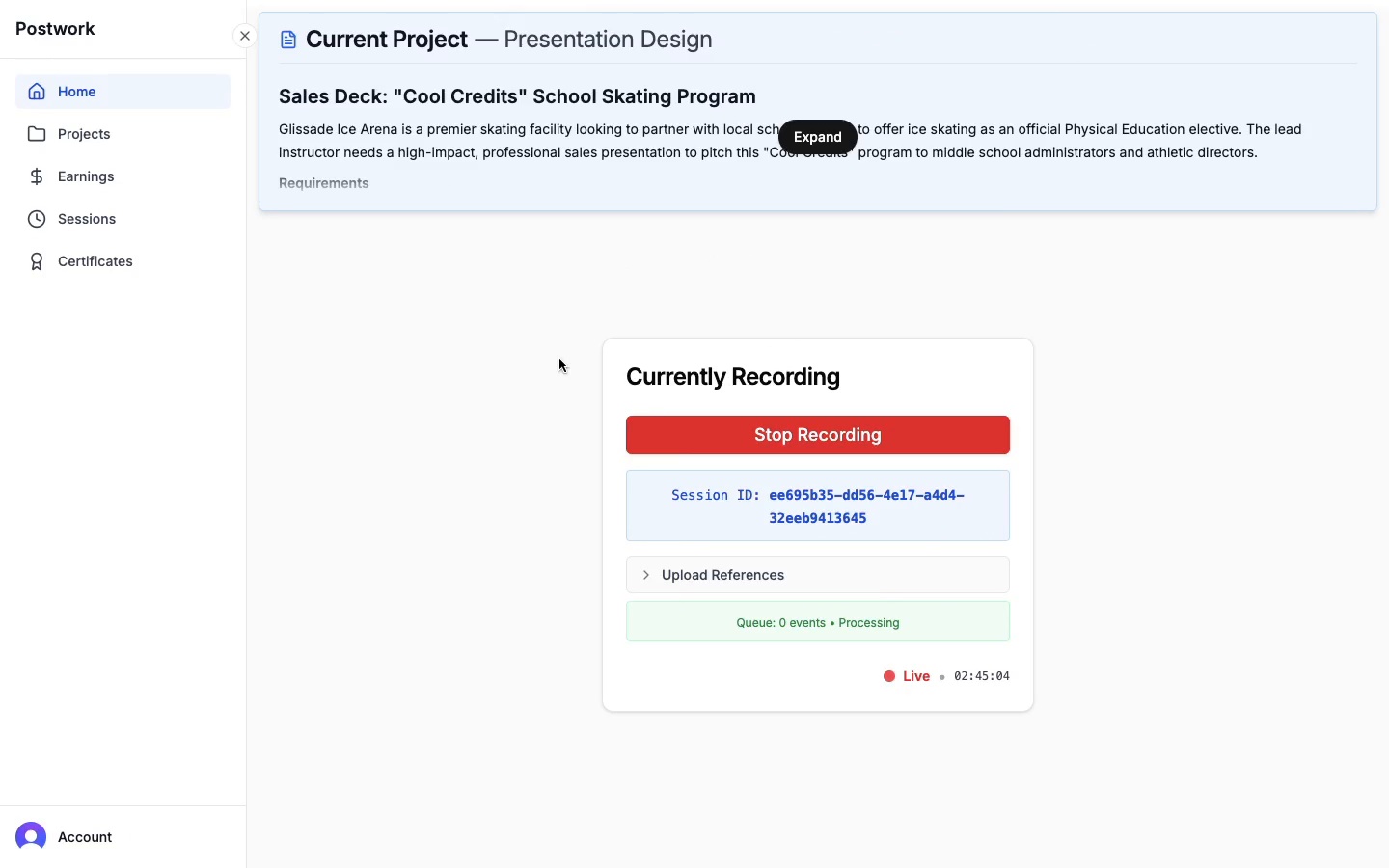 
wait(23.55)
 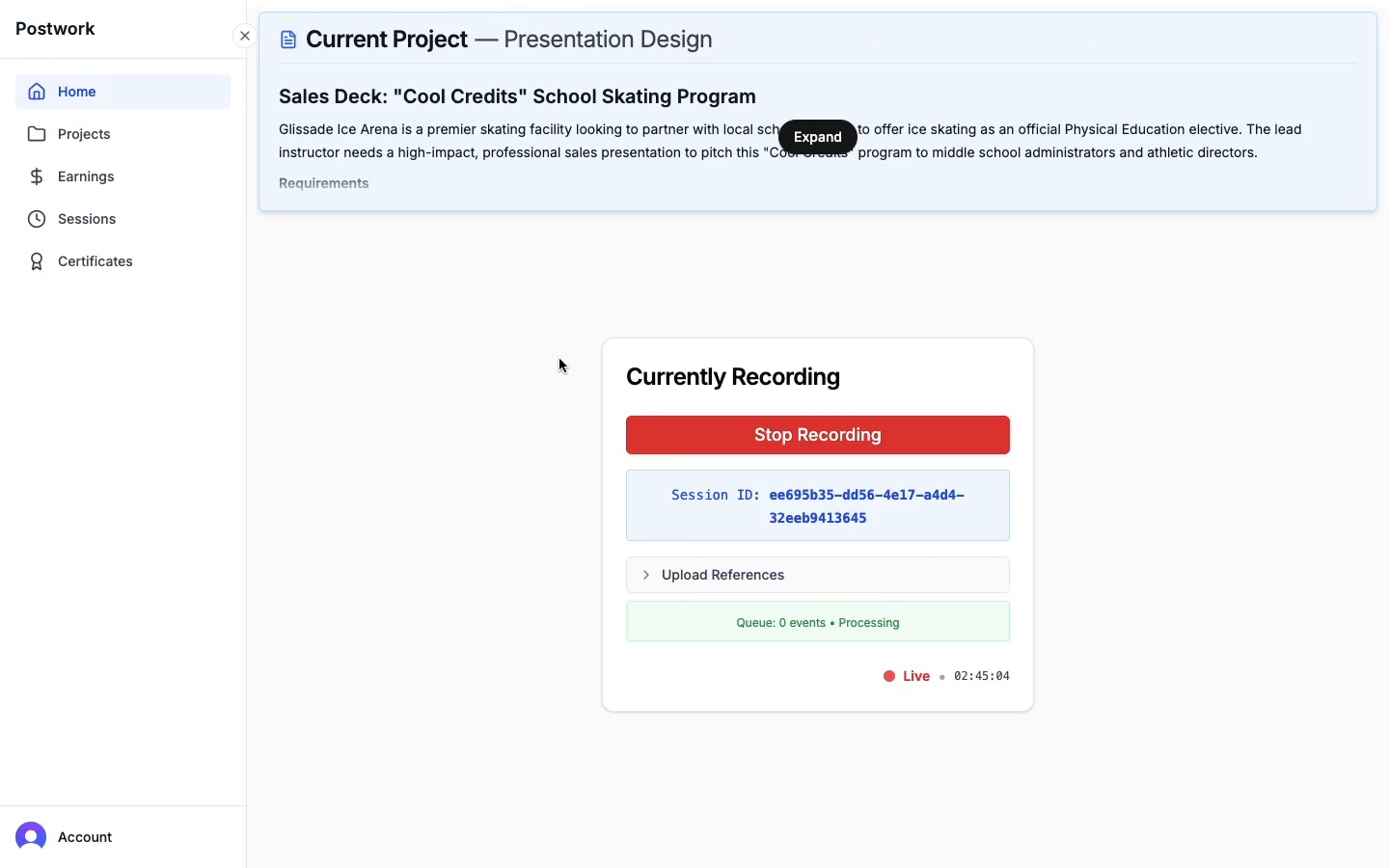 
left_click([719, 390])
 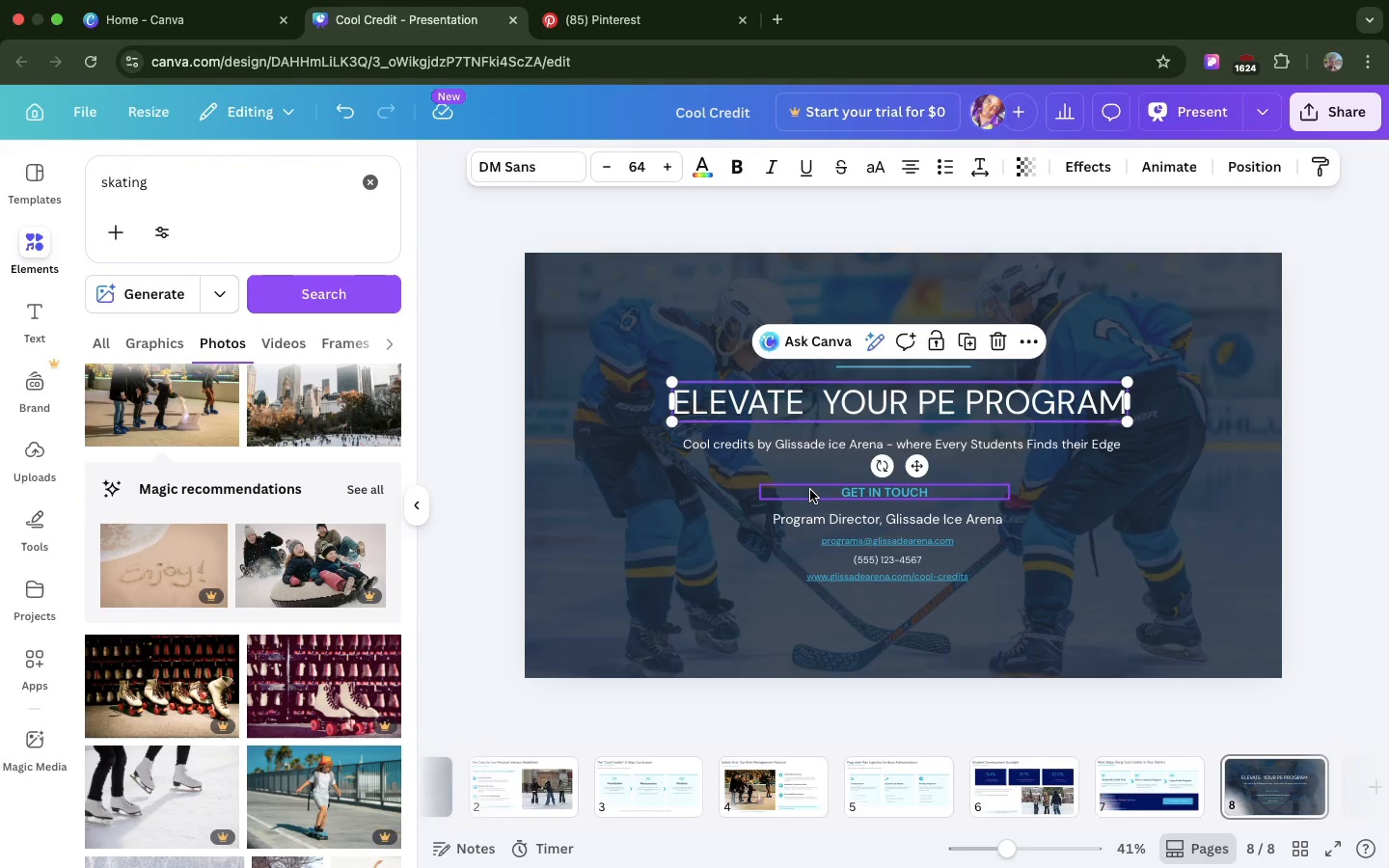 
left_click([810, 490])
 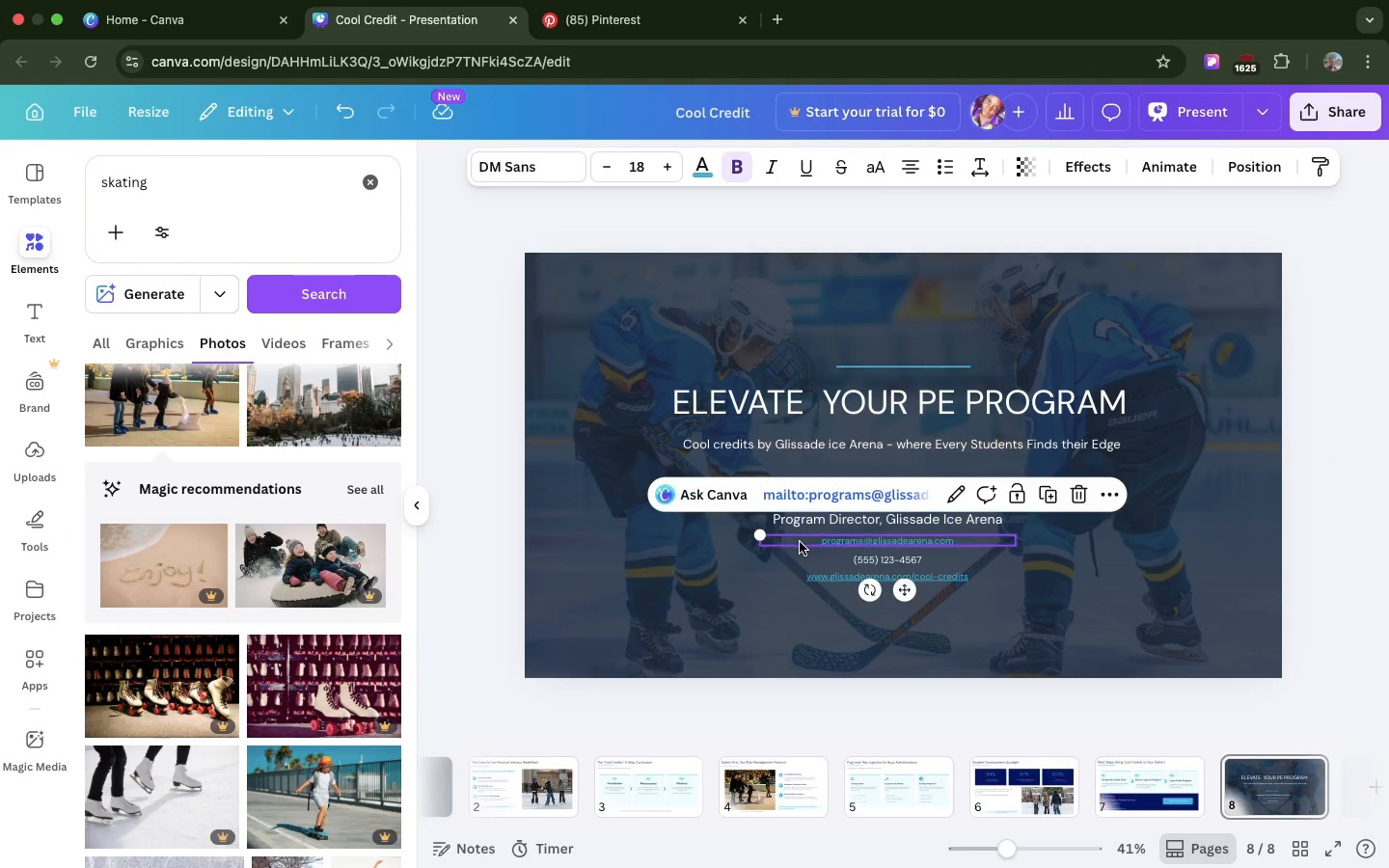 
left_click([800, 542])
 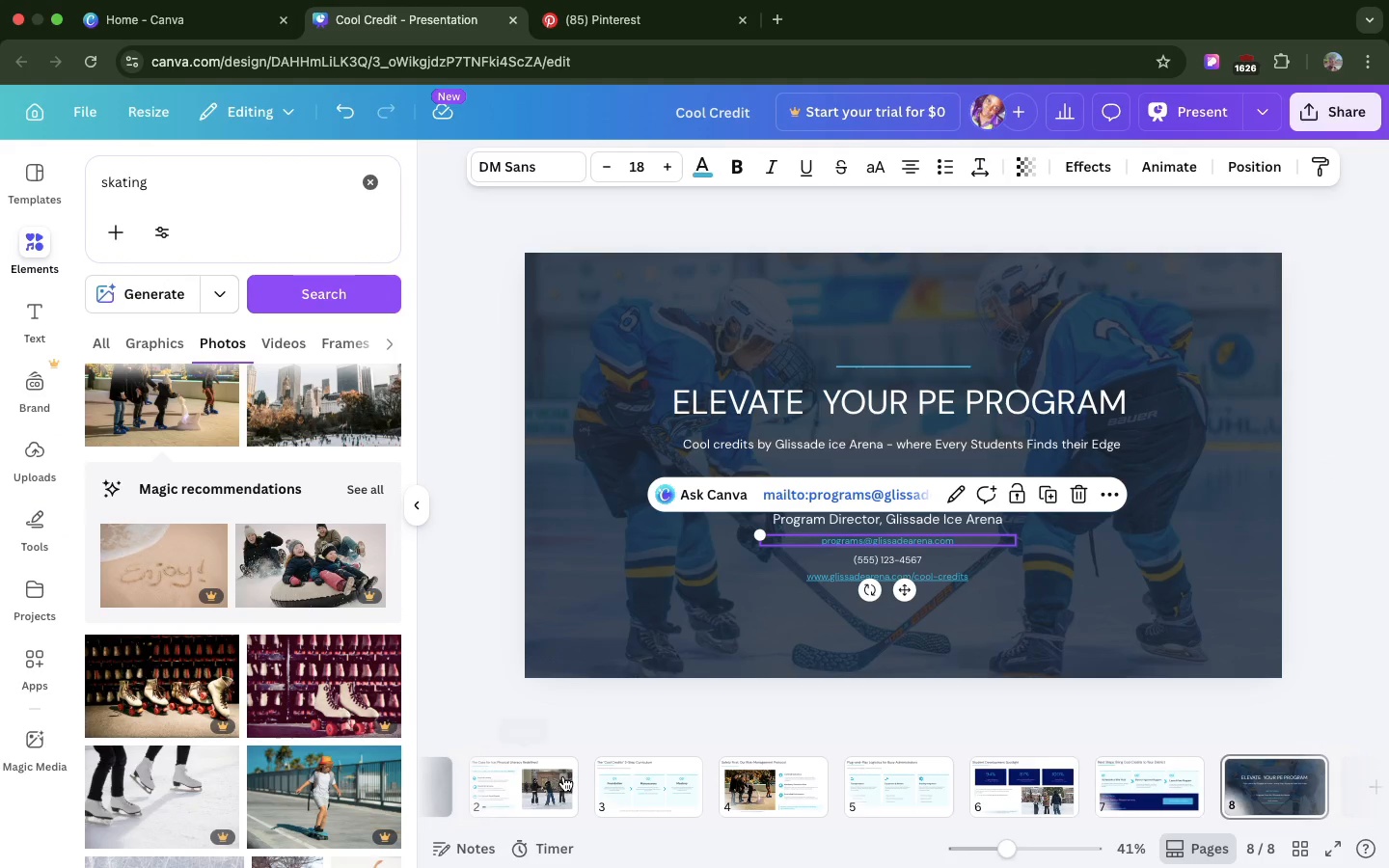 
left_click([562, 776])
 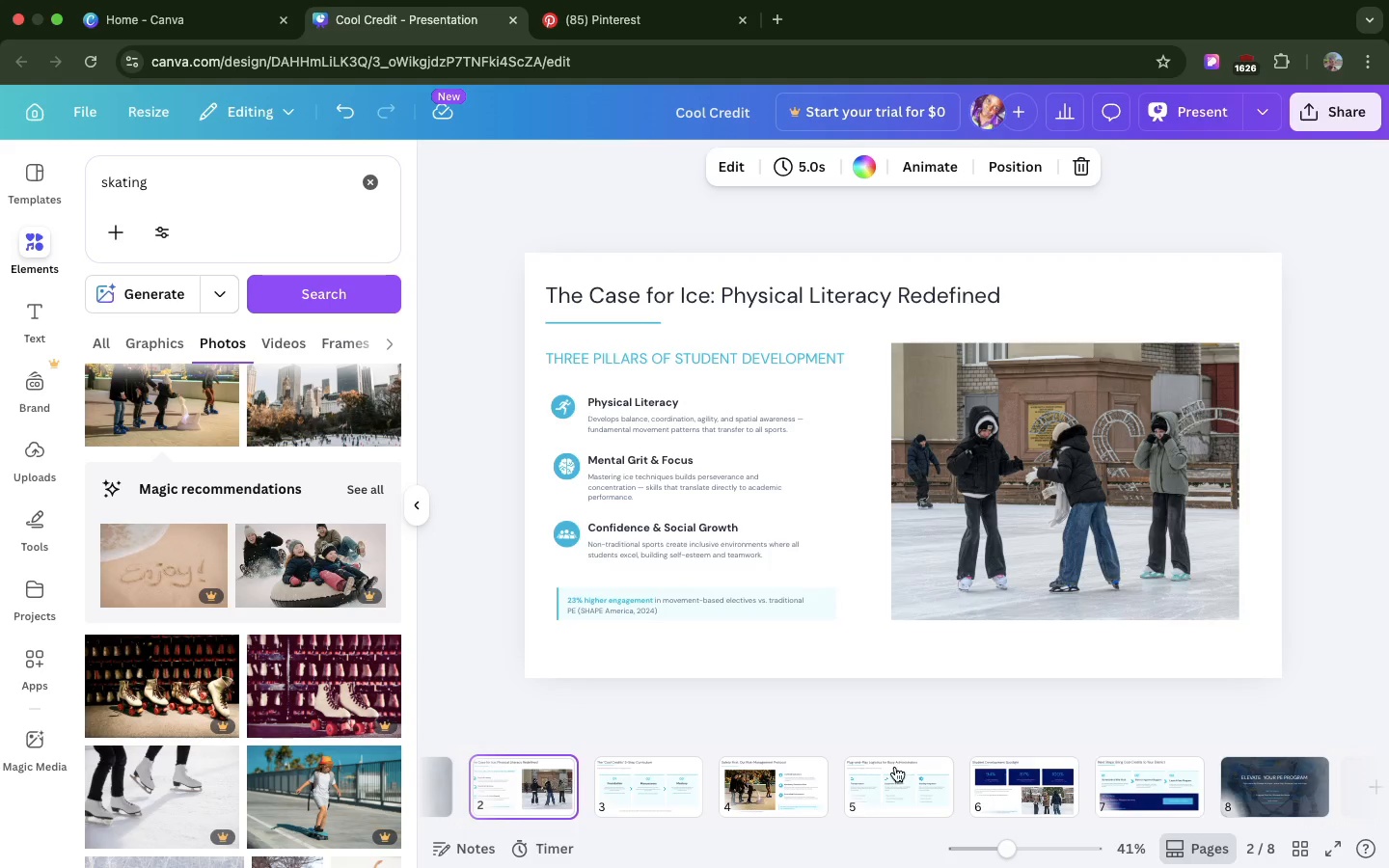 
left_click([895, 767])
 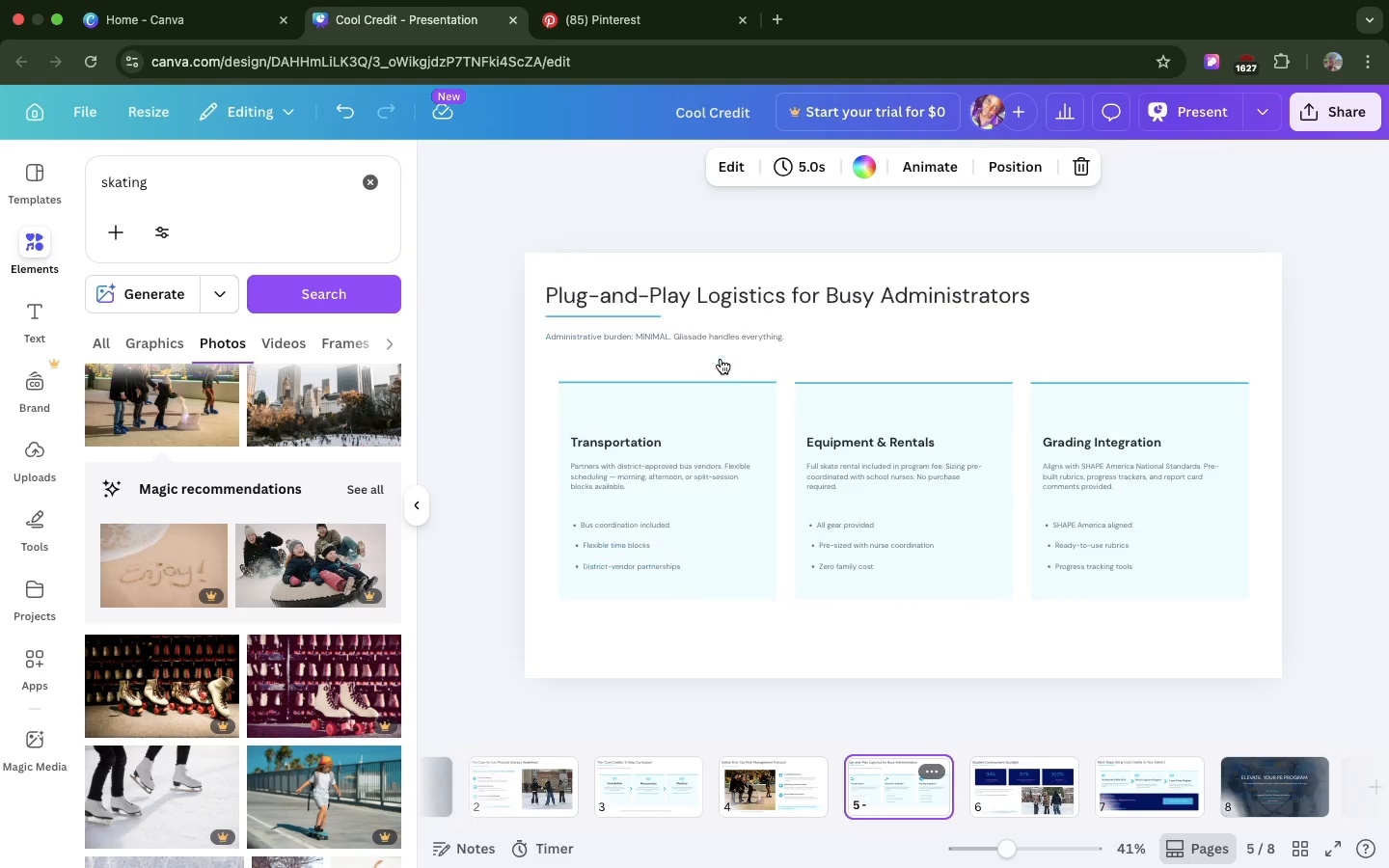 
left_click([721, 359])
 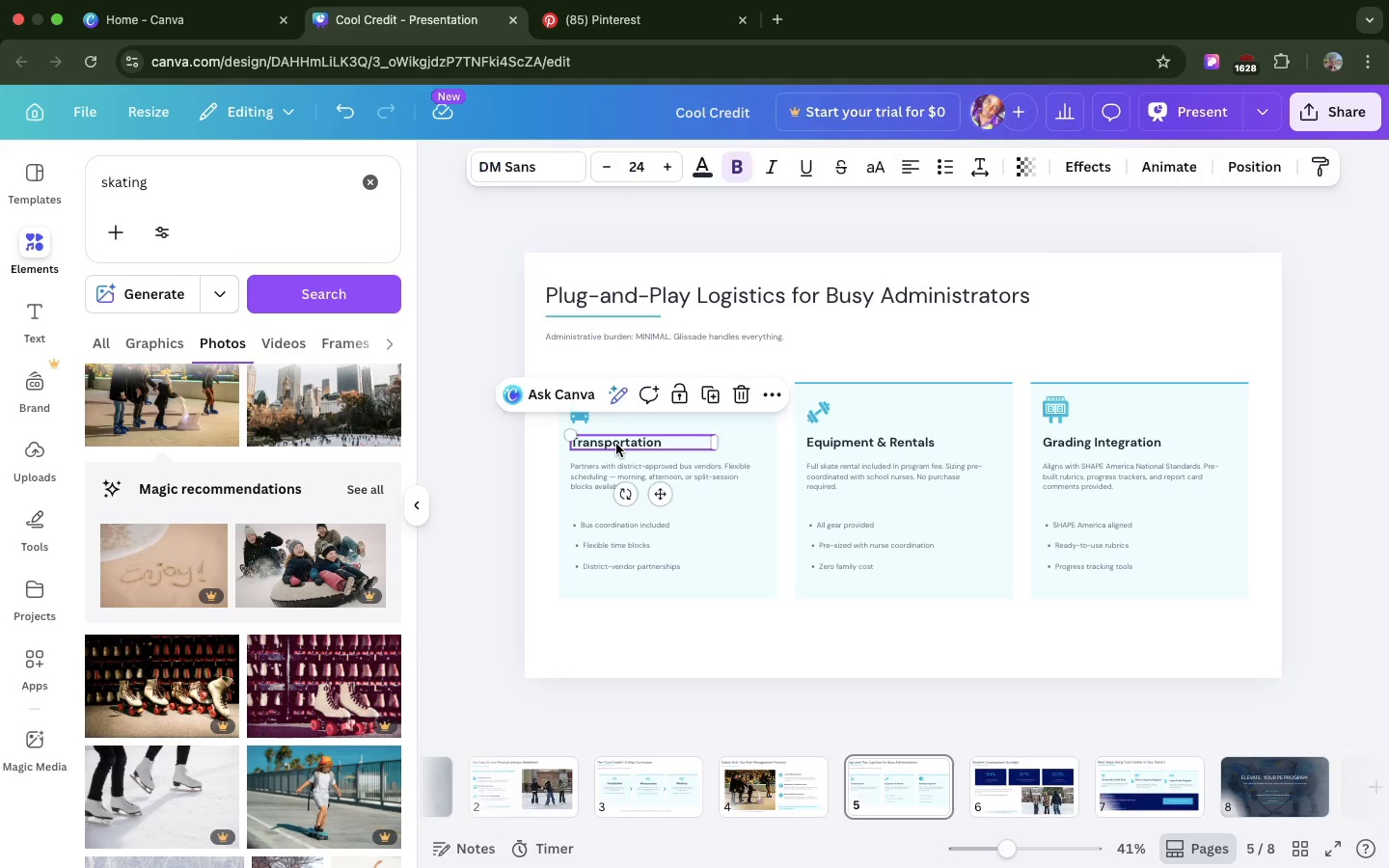 
double_click([616, 444])
 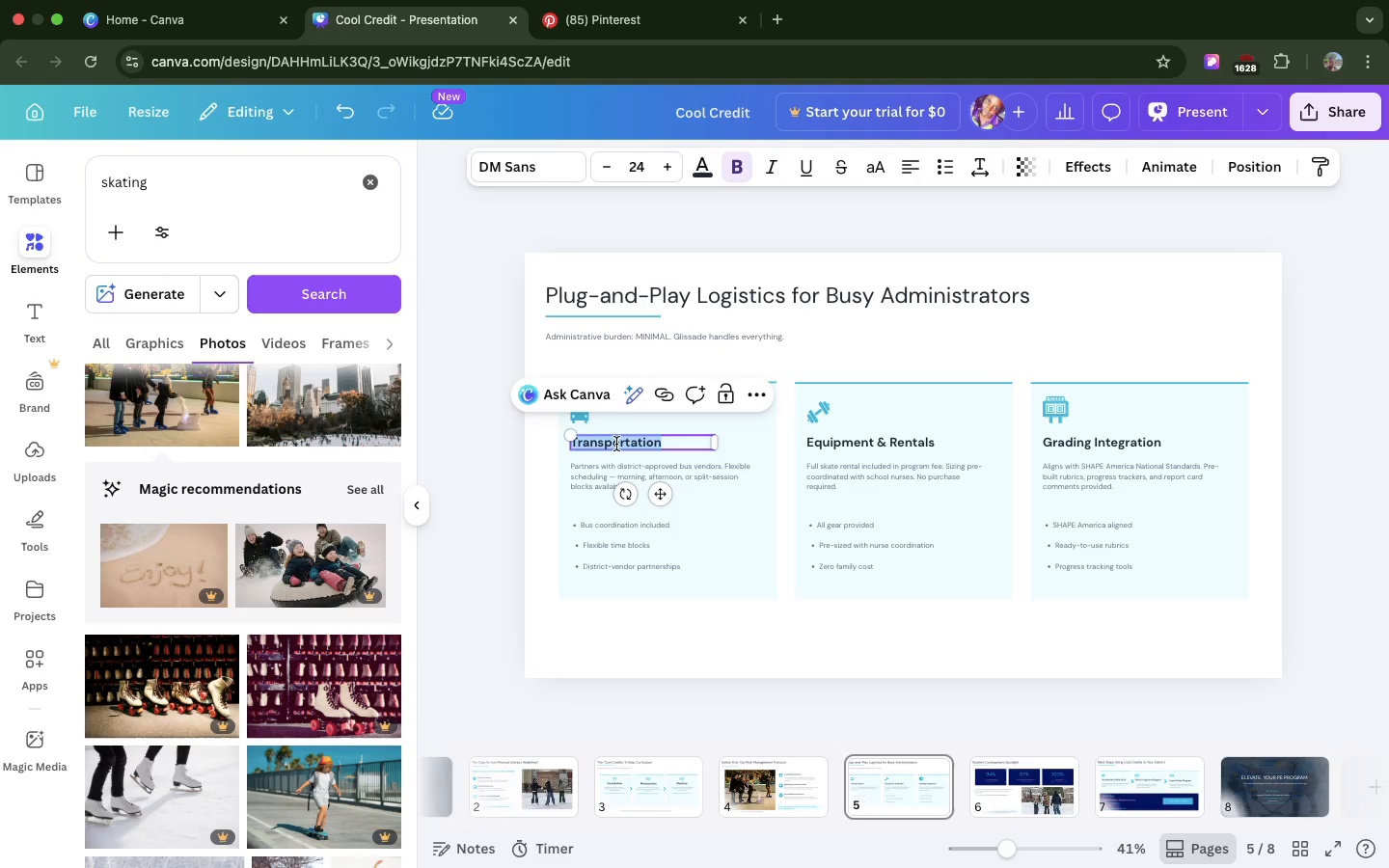 
triple_click([616, 444])
 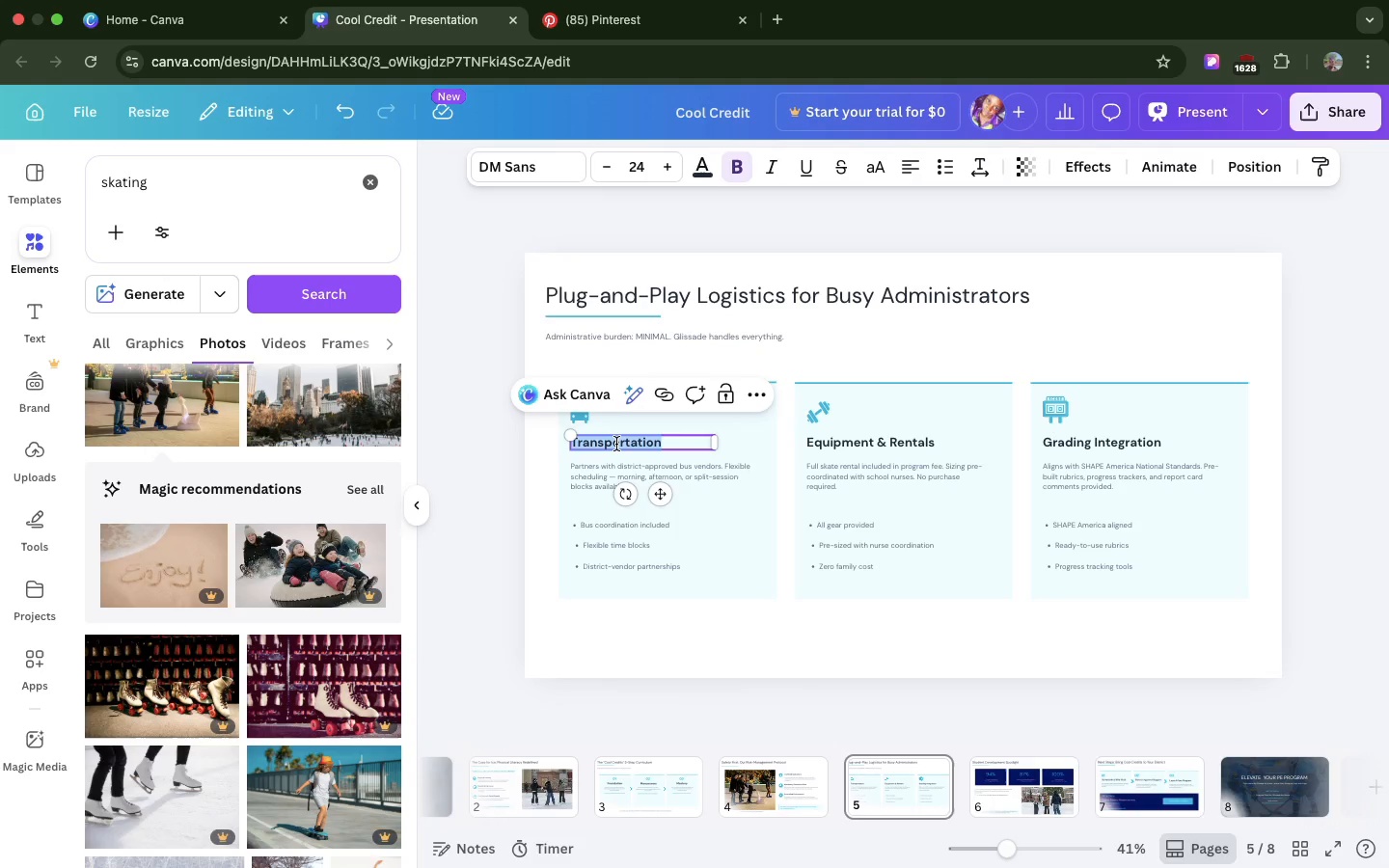 
triple_click([616, 444])
 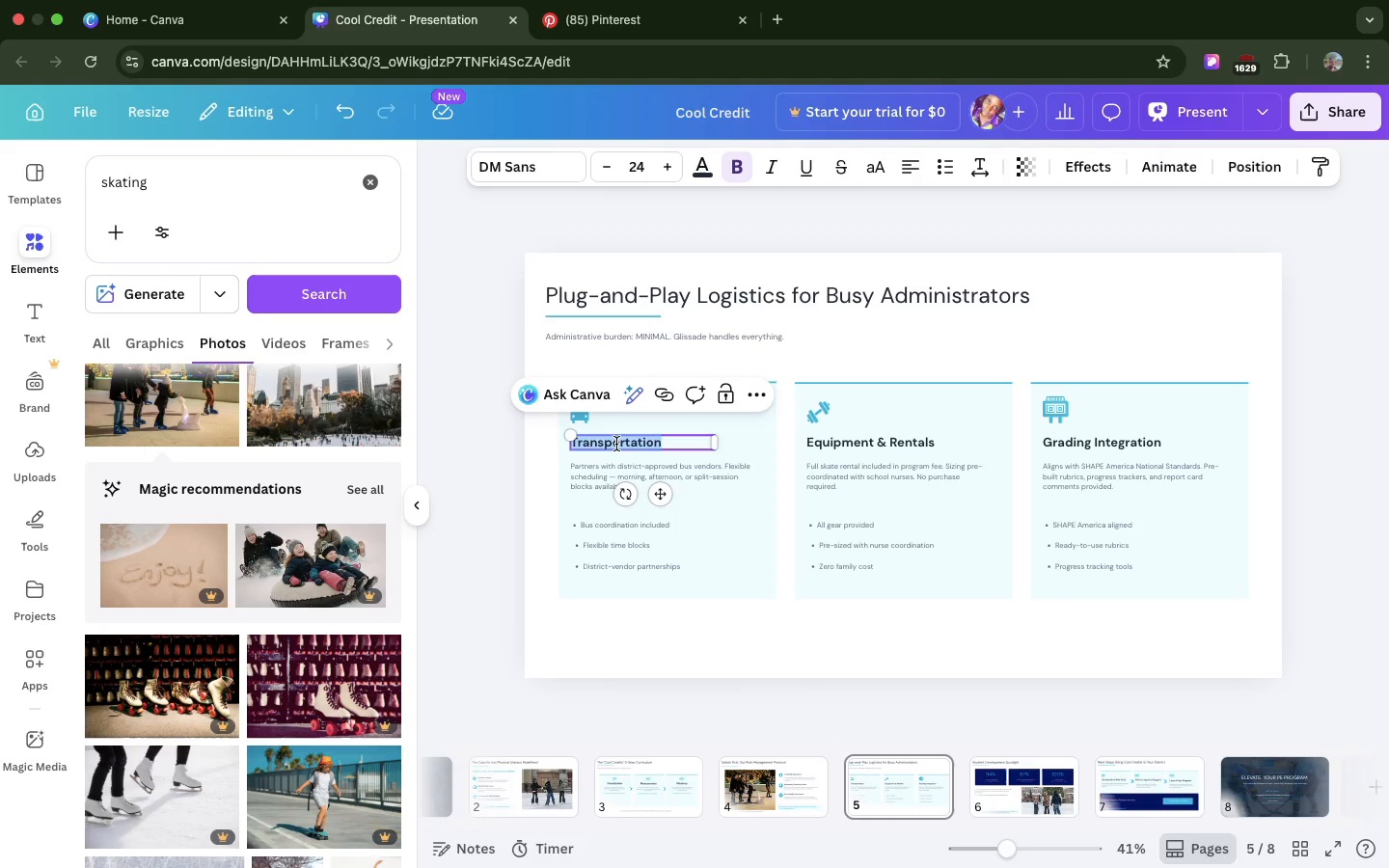 
triple_click([616, 444])
 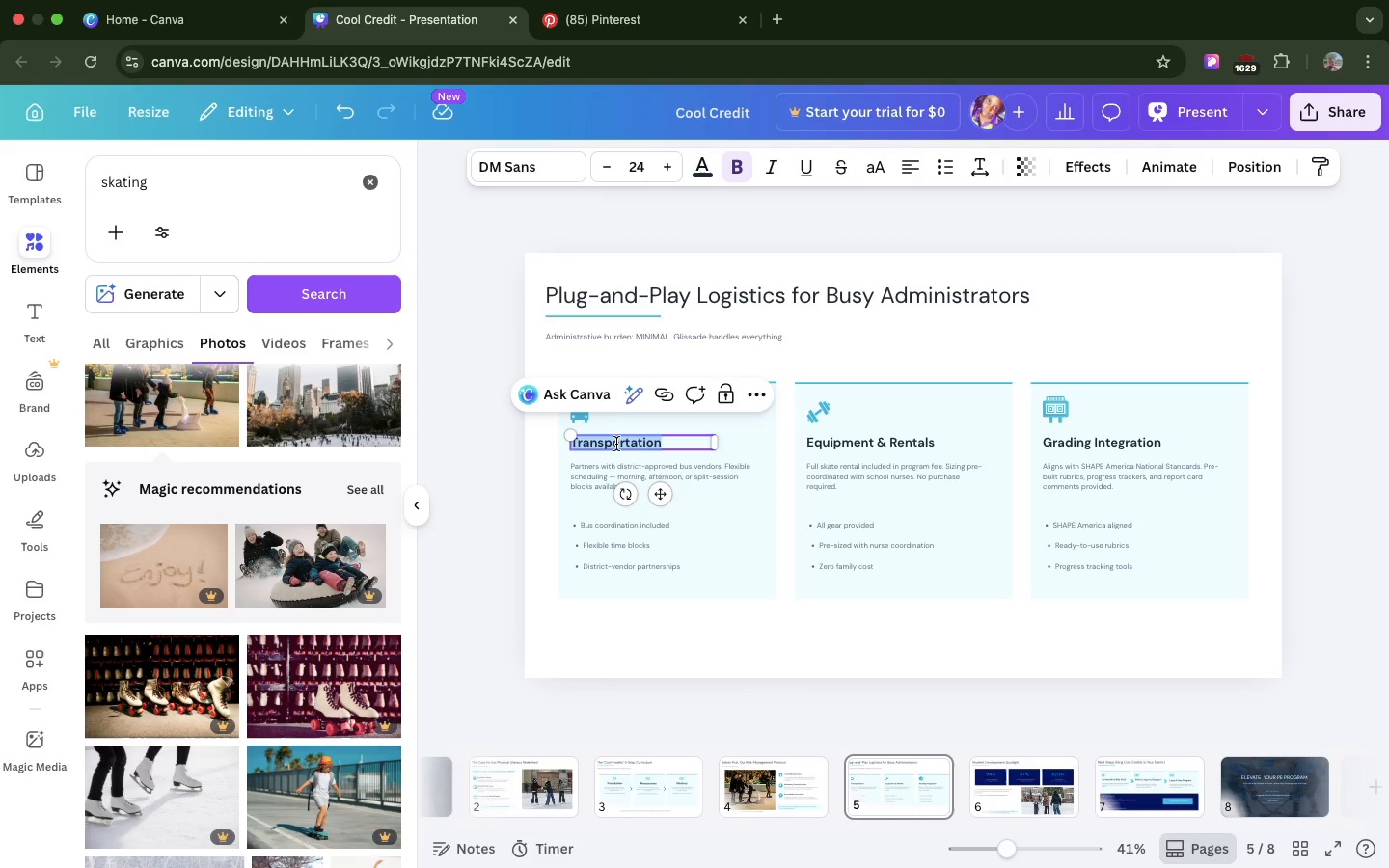 
key(CapsLock)
 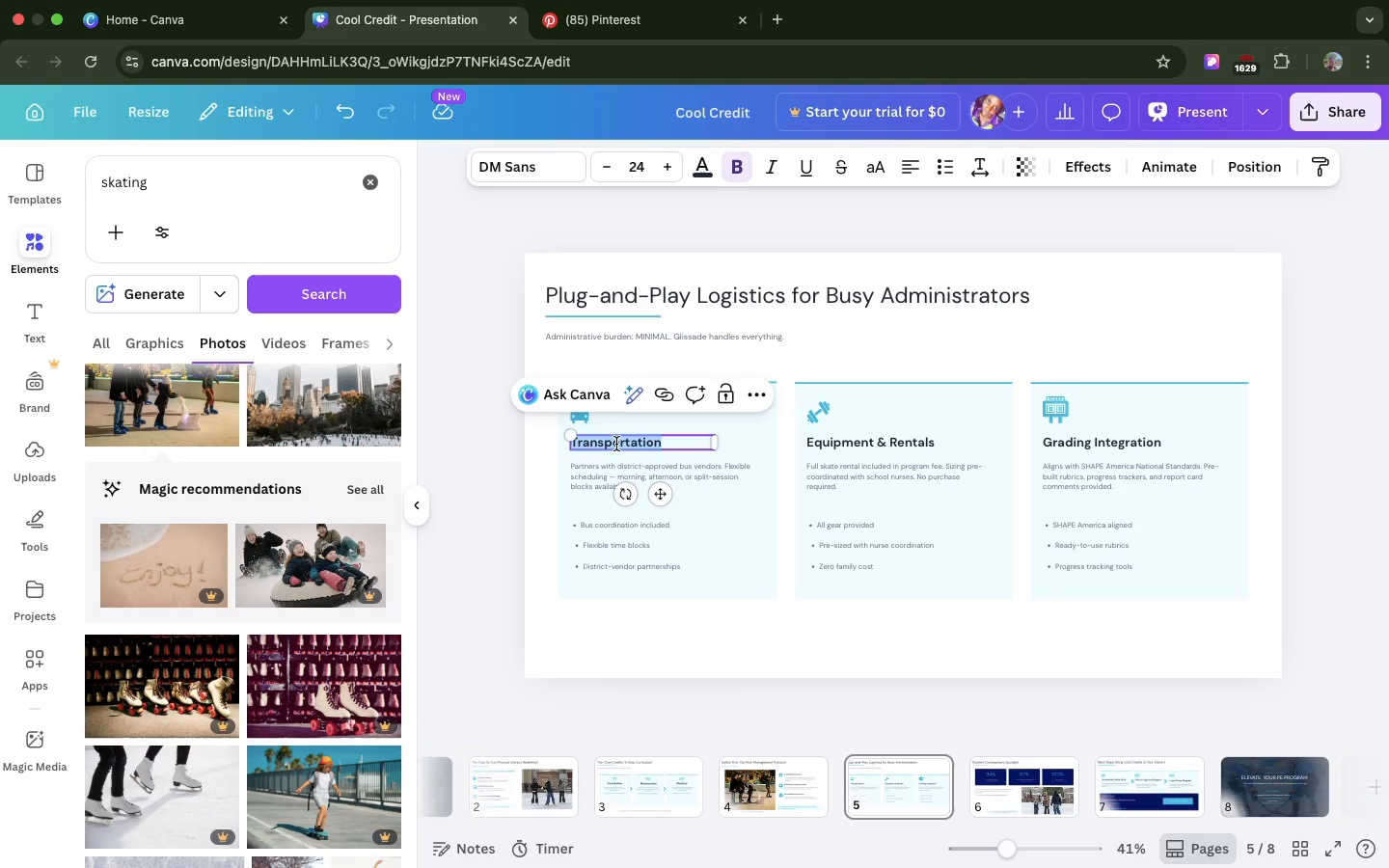 
hold_key(key=CommandLeft, duration=0.37)